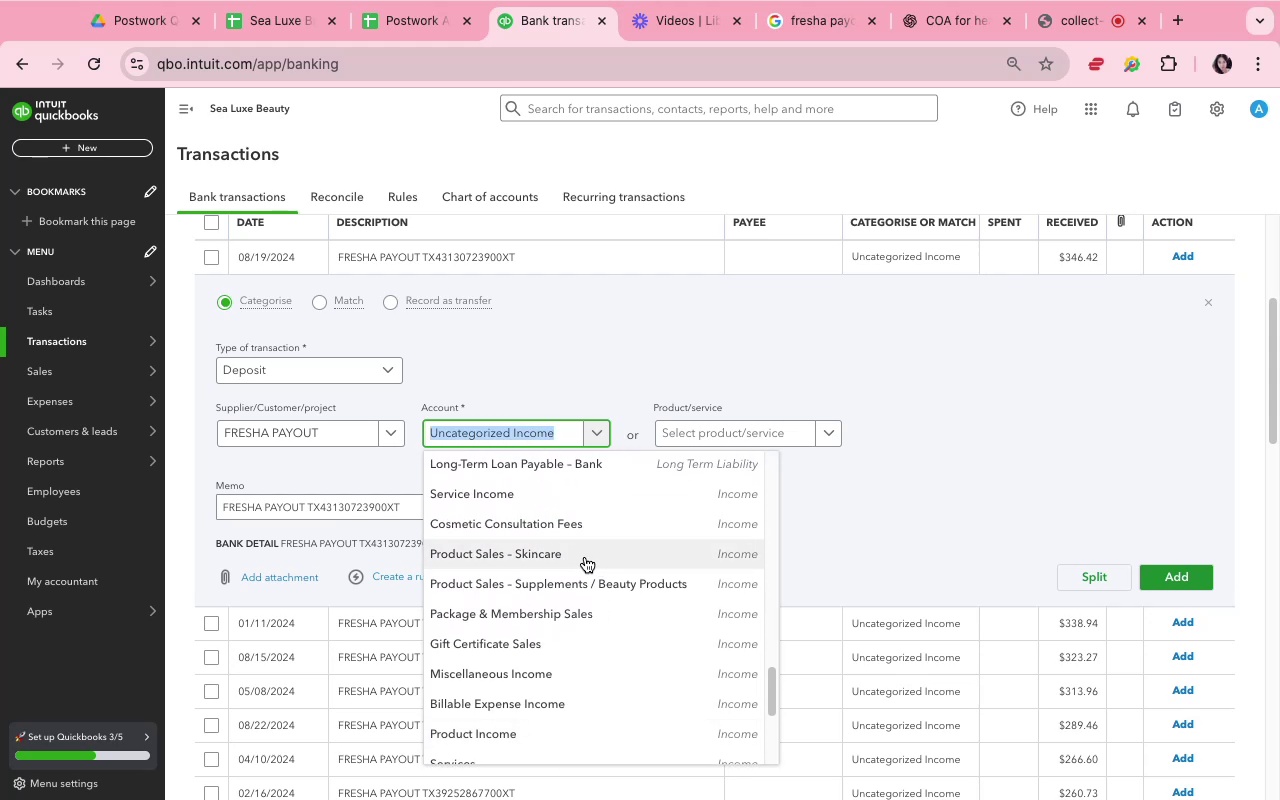 
left_click([585, 557])
 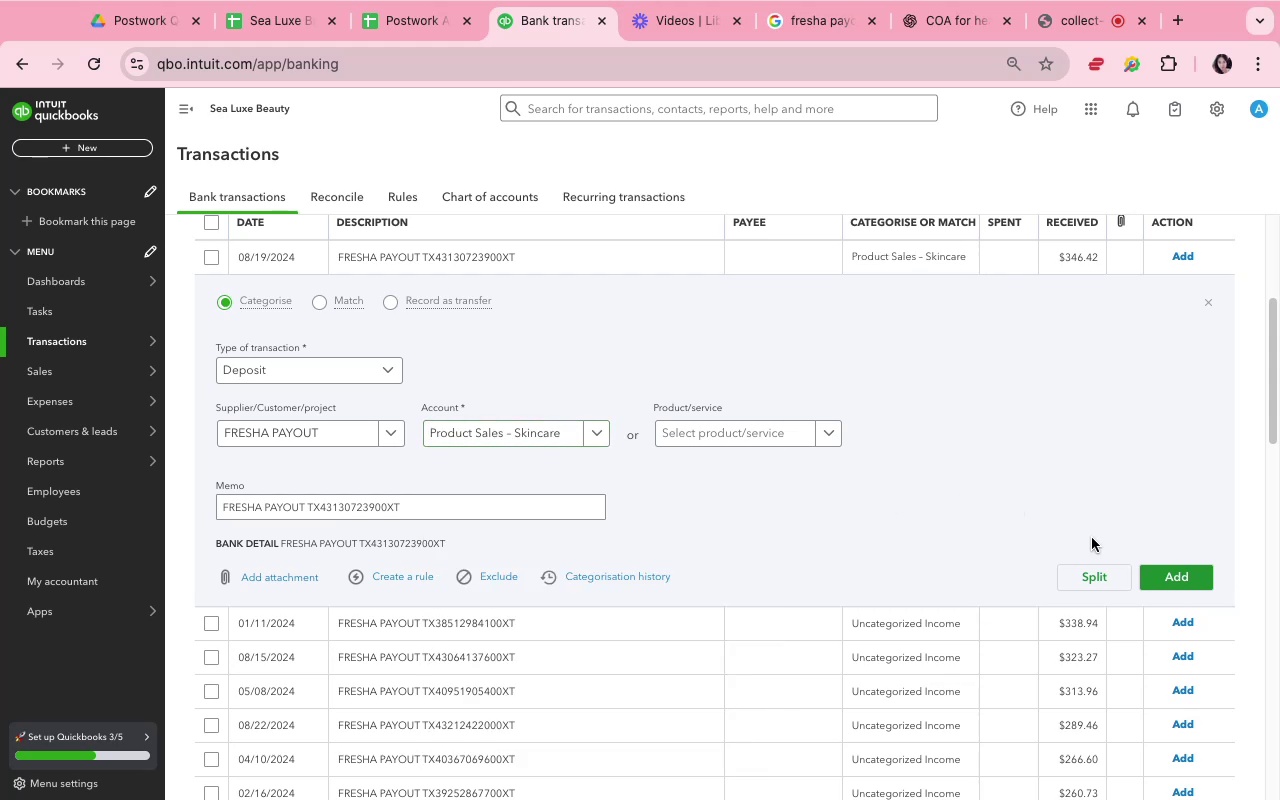 
left_click([1146, 565])
 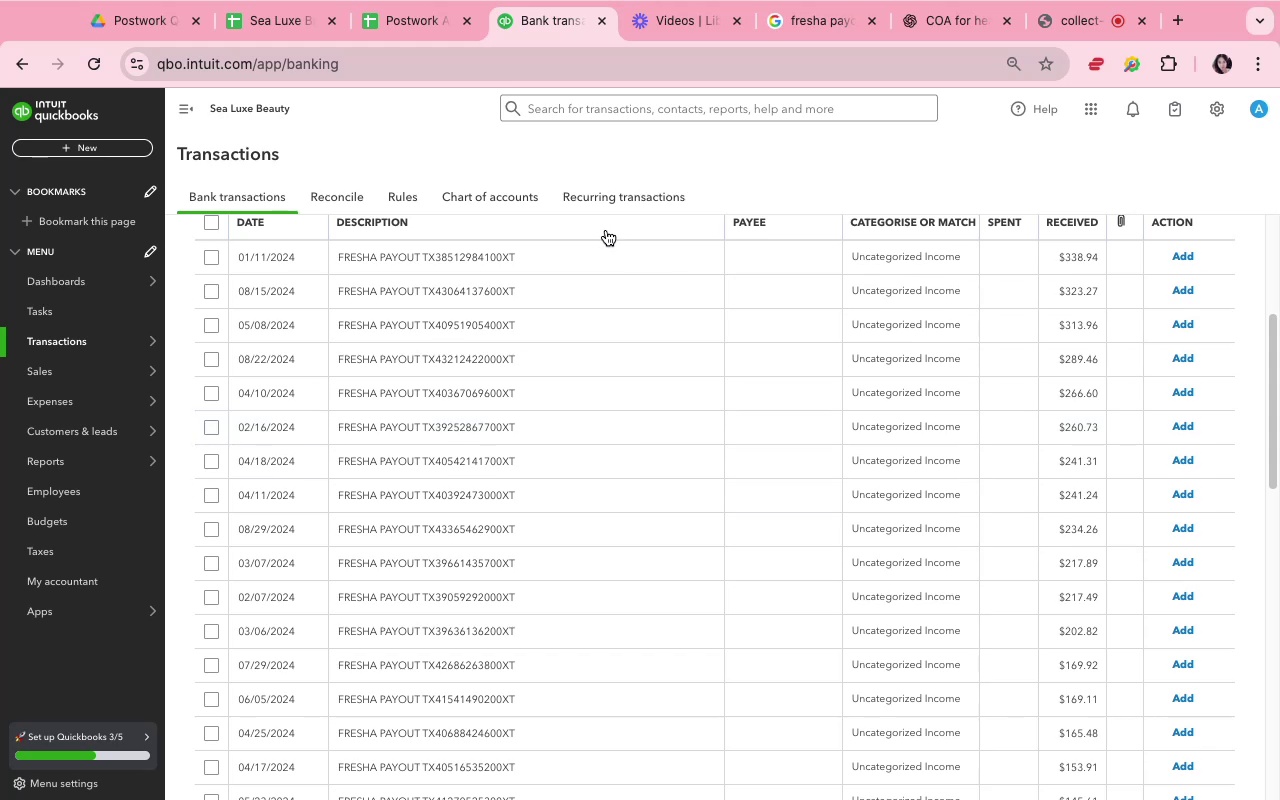 
wait(42.24)
 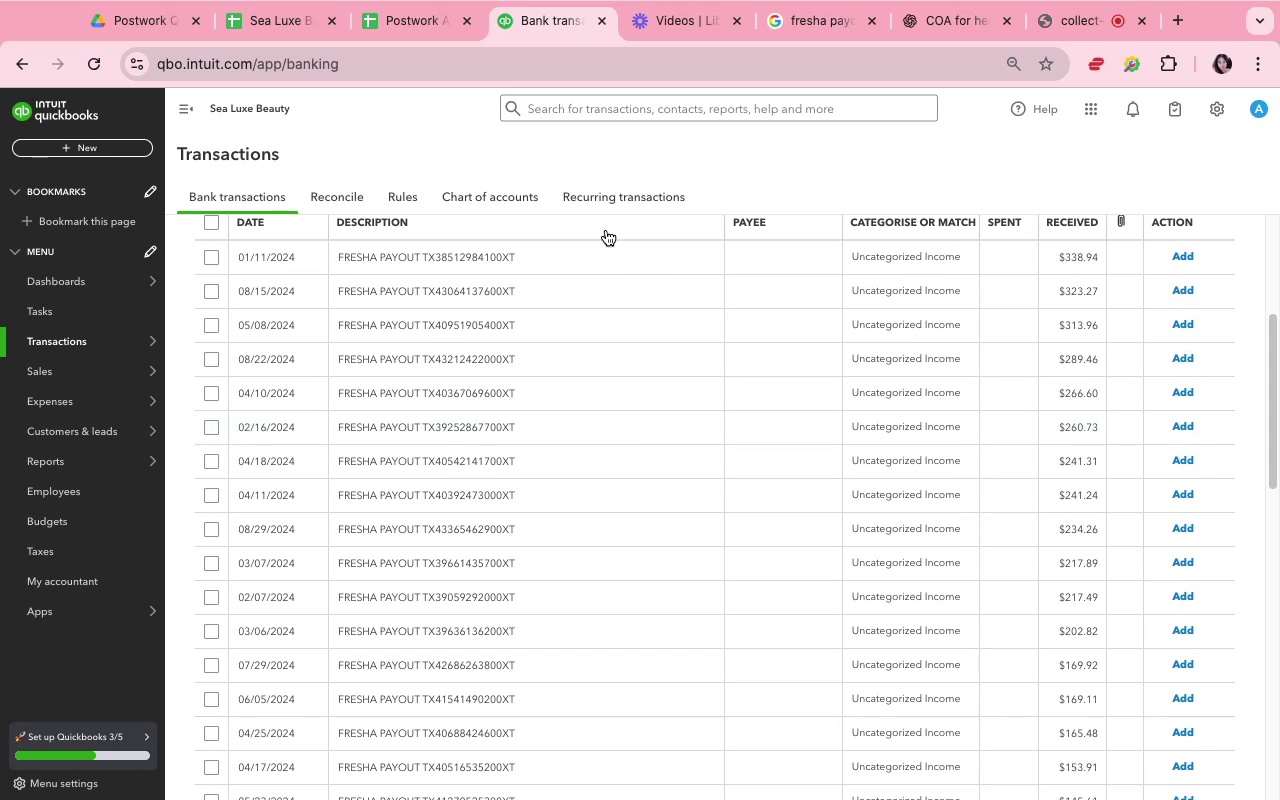 
left_click([640, 240])
 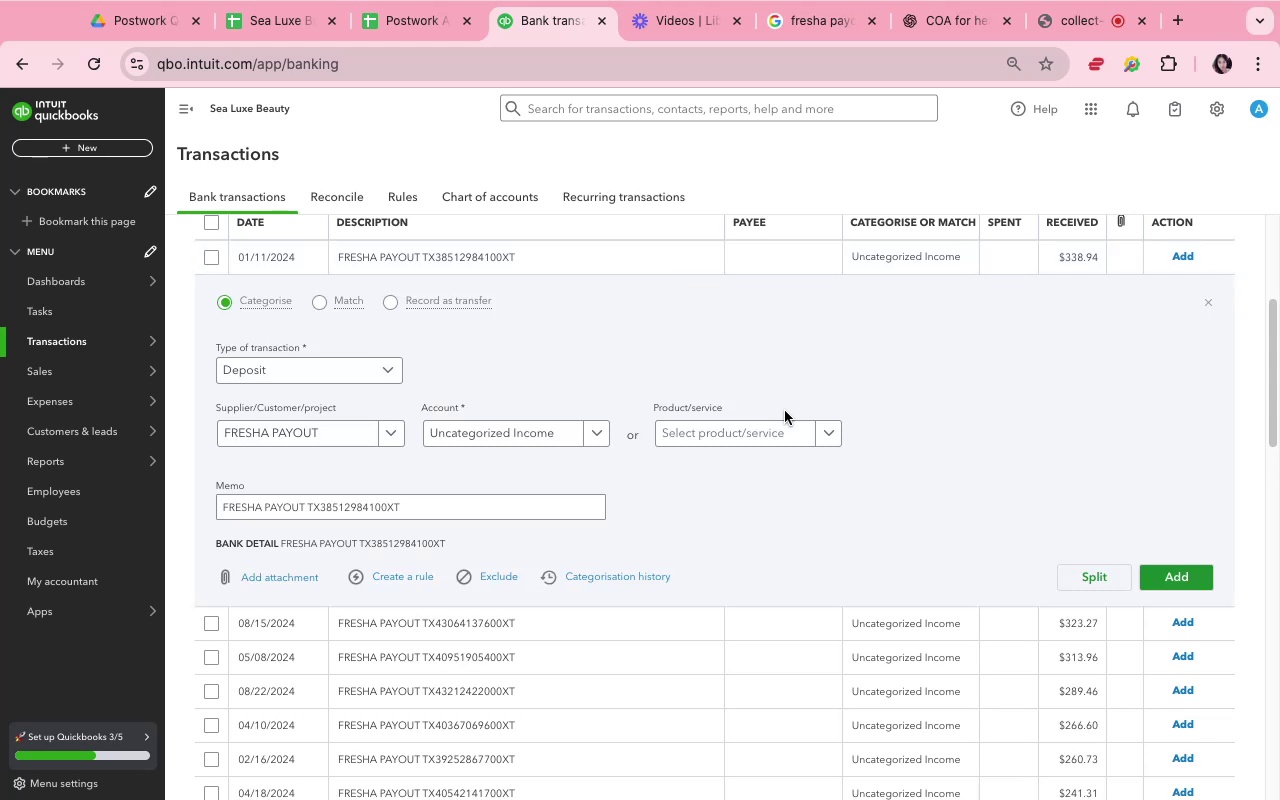 
left_click([883, 509])
 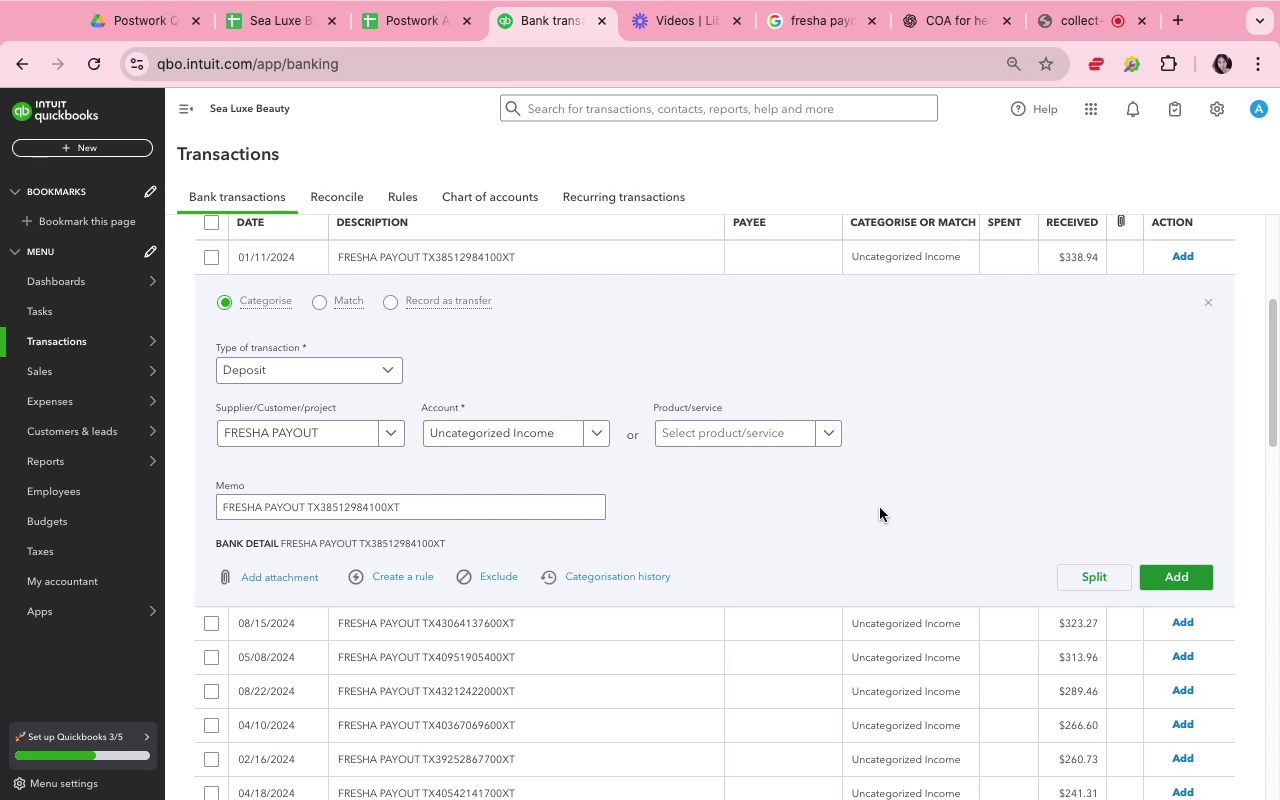 
wait(9.36)
 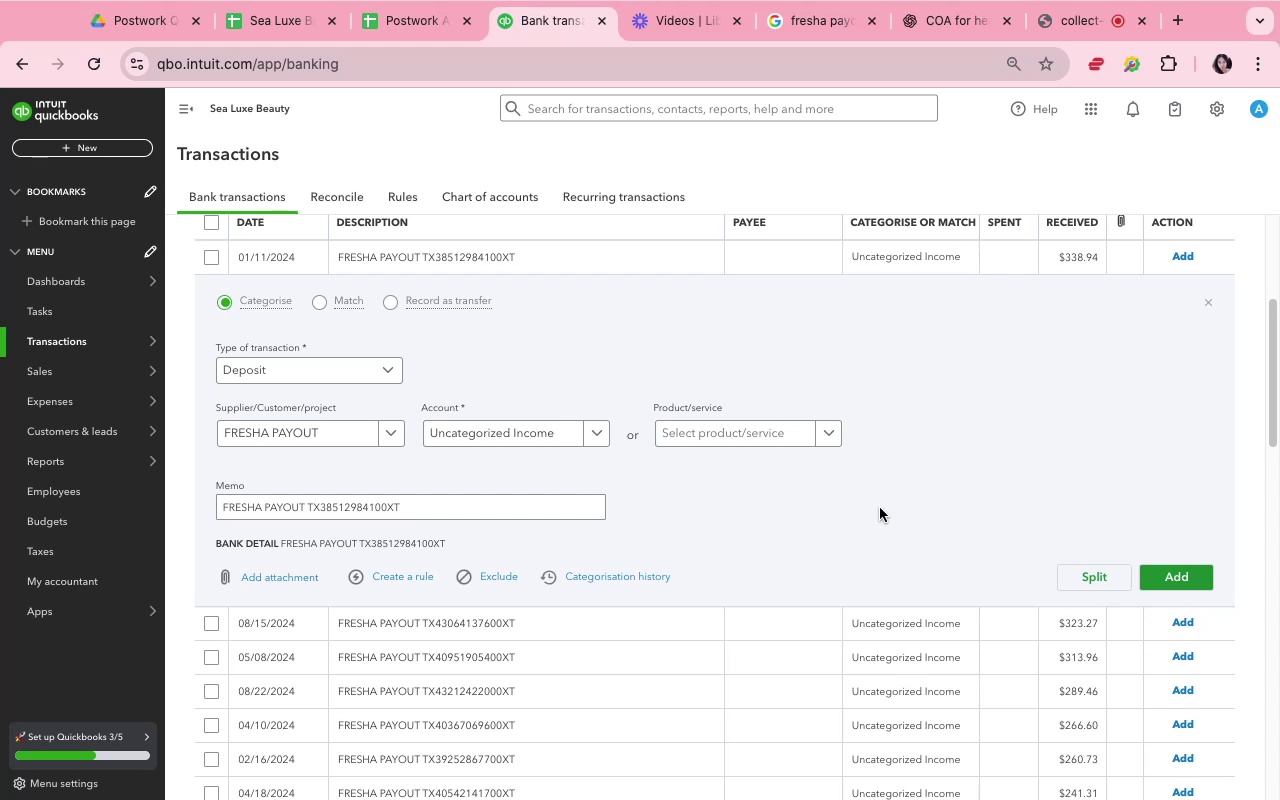 
left_click([612, 431])
 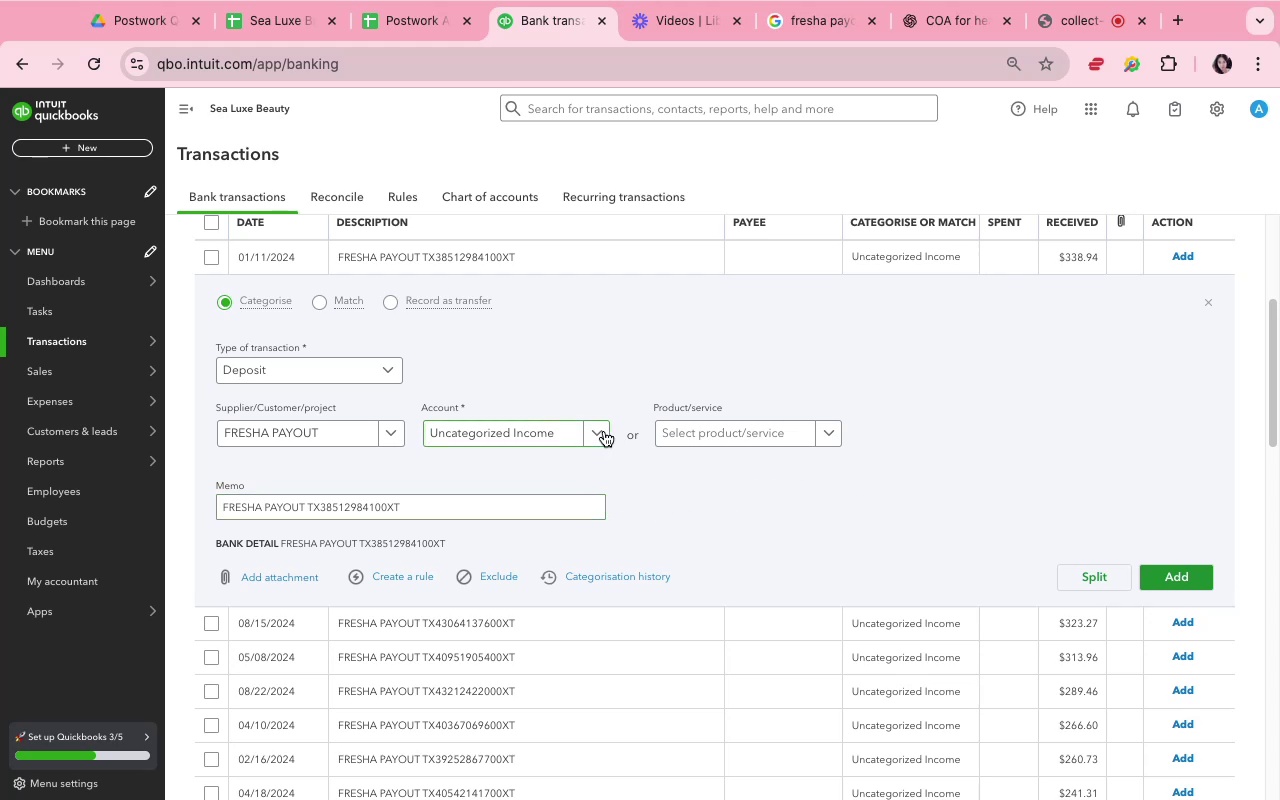 
left_click([603, 431])
 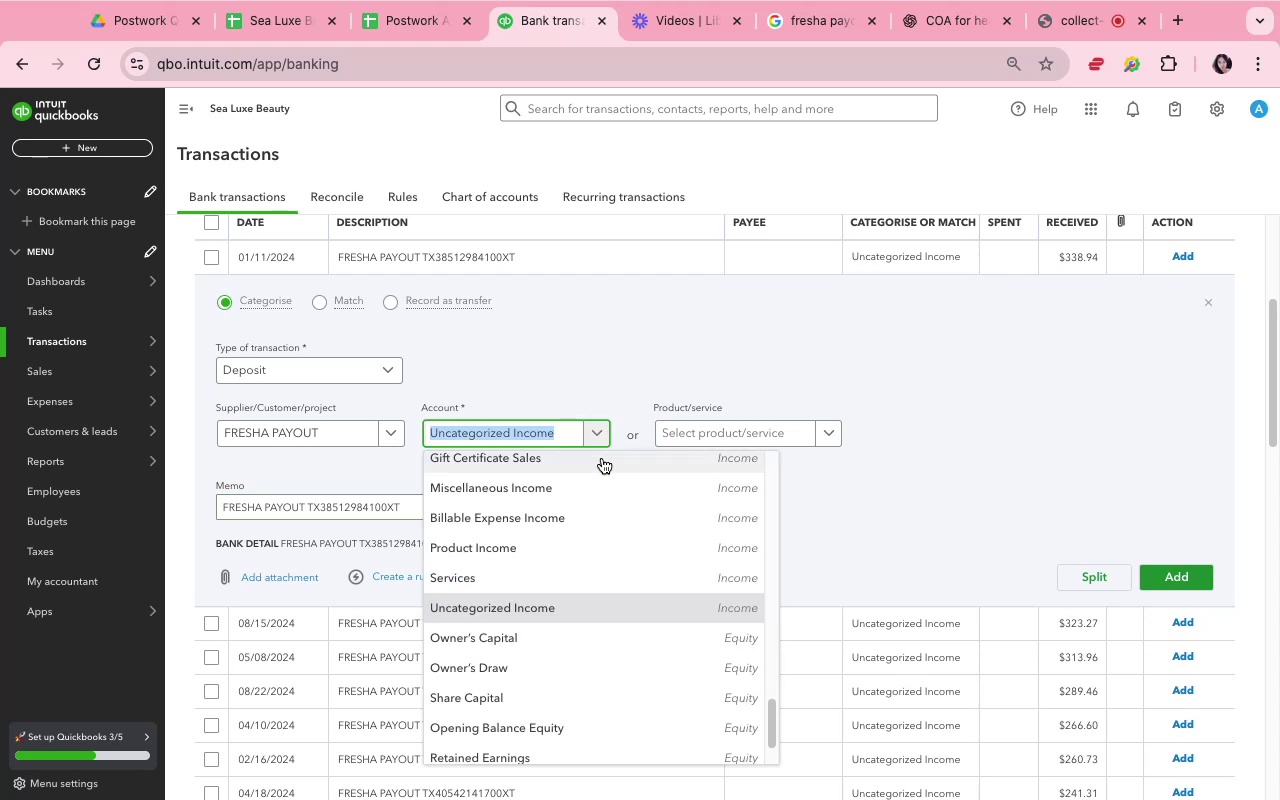 
scroll: coordinate [603, 474], scroll_direction: up, amount: 1.0
 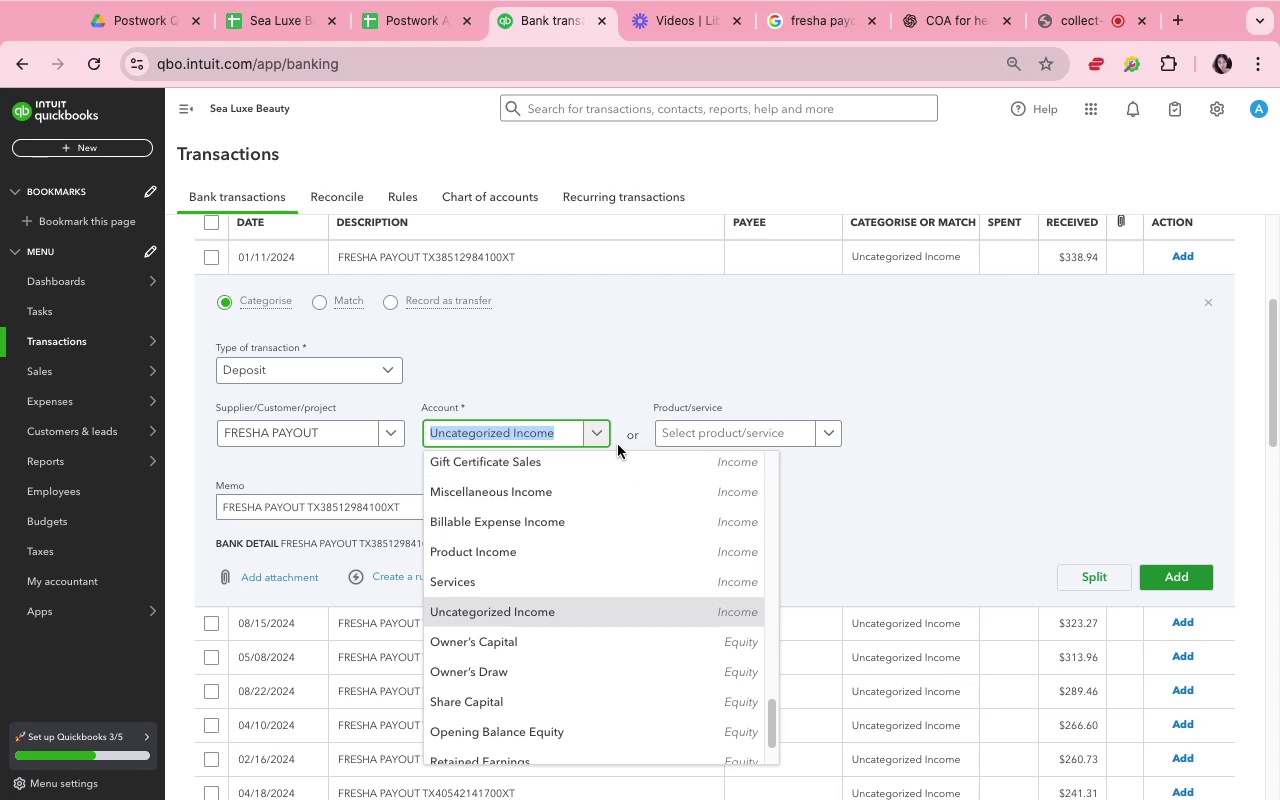 
wait(28.68)
 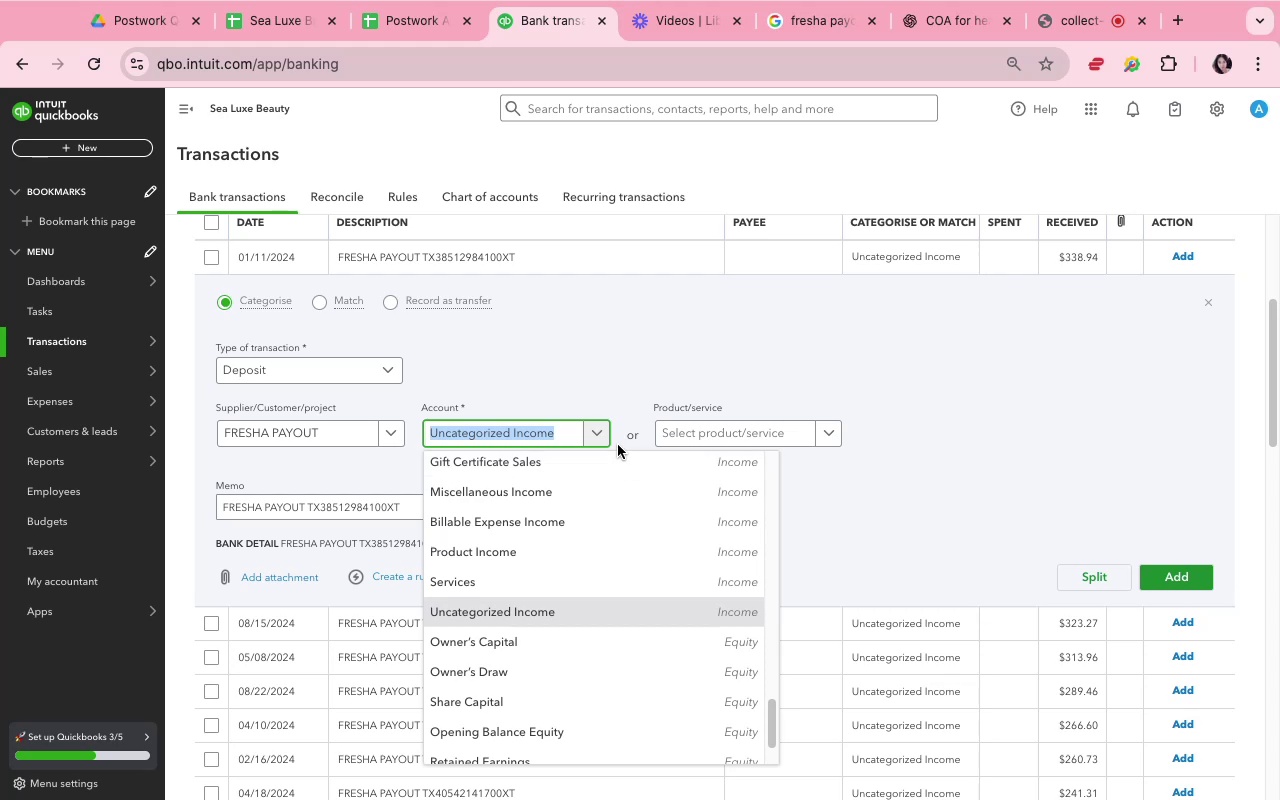 
scroll: coordinate [622, 535], scroll_direction: up, amount: 7.0
 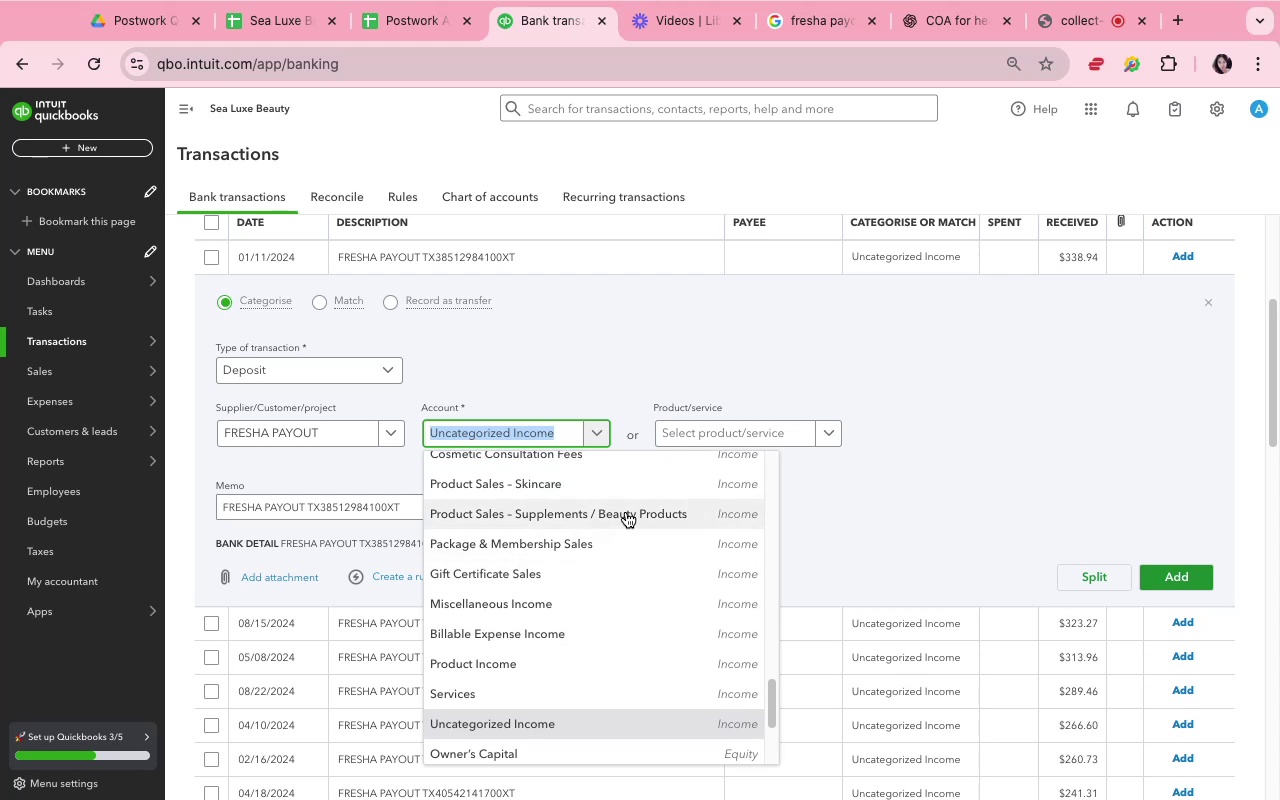 
left_click([628, 501])
 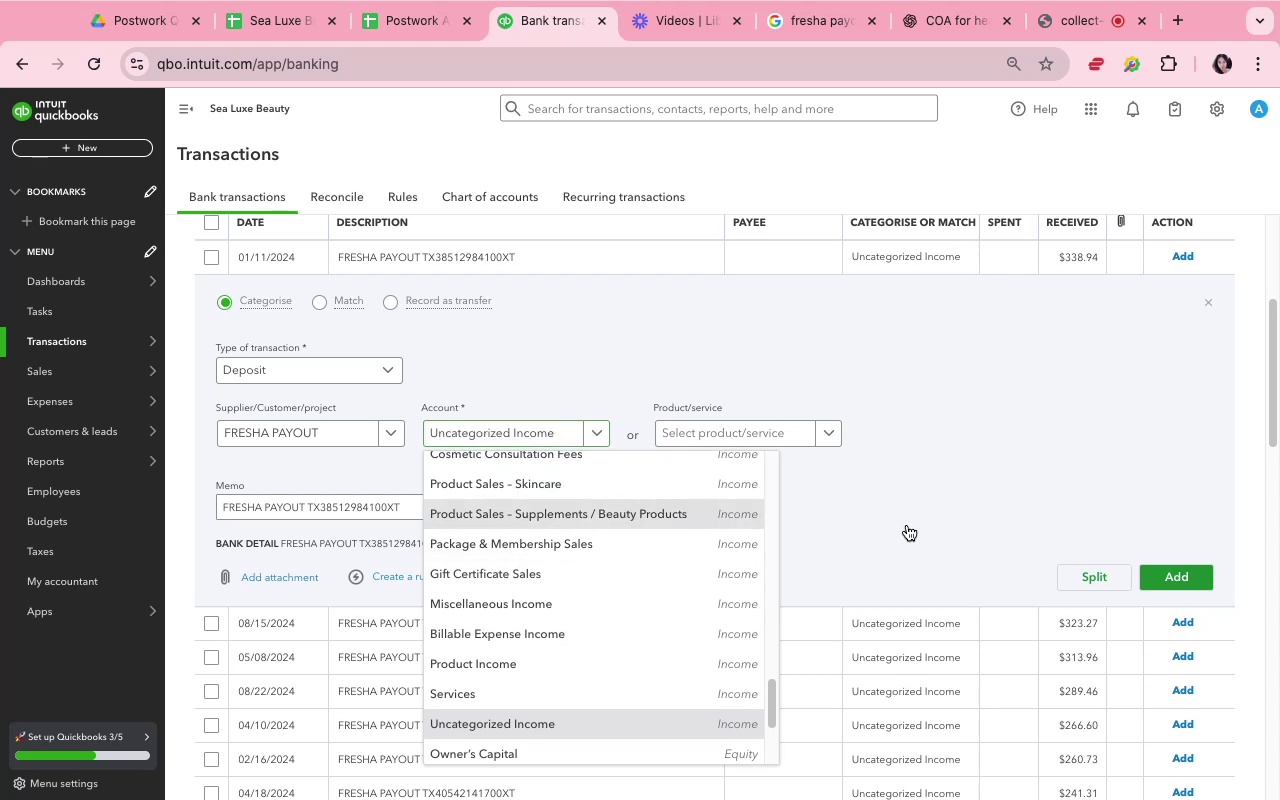 
left_click([907, 525])
 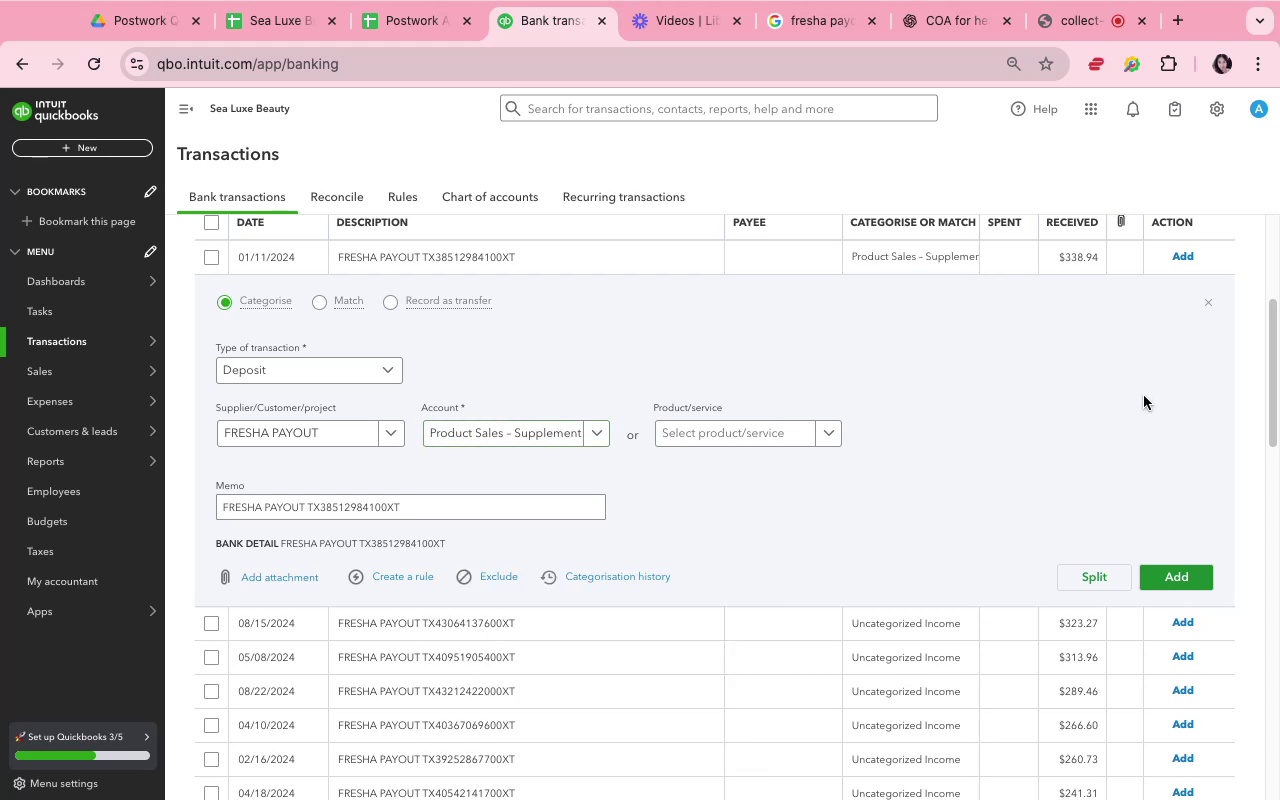 
left_click([1200, 575])
 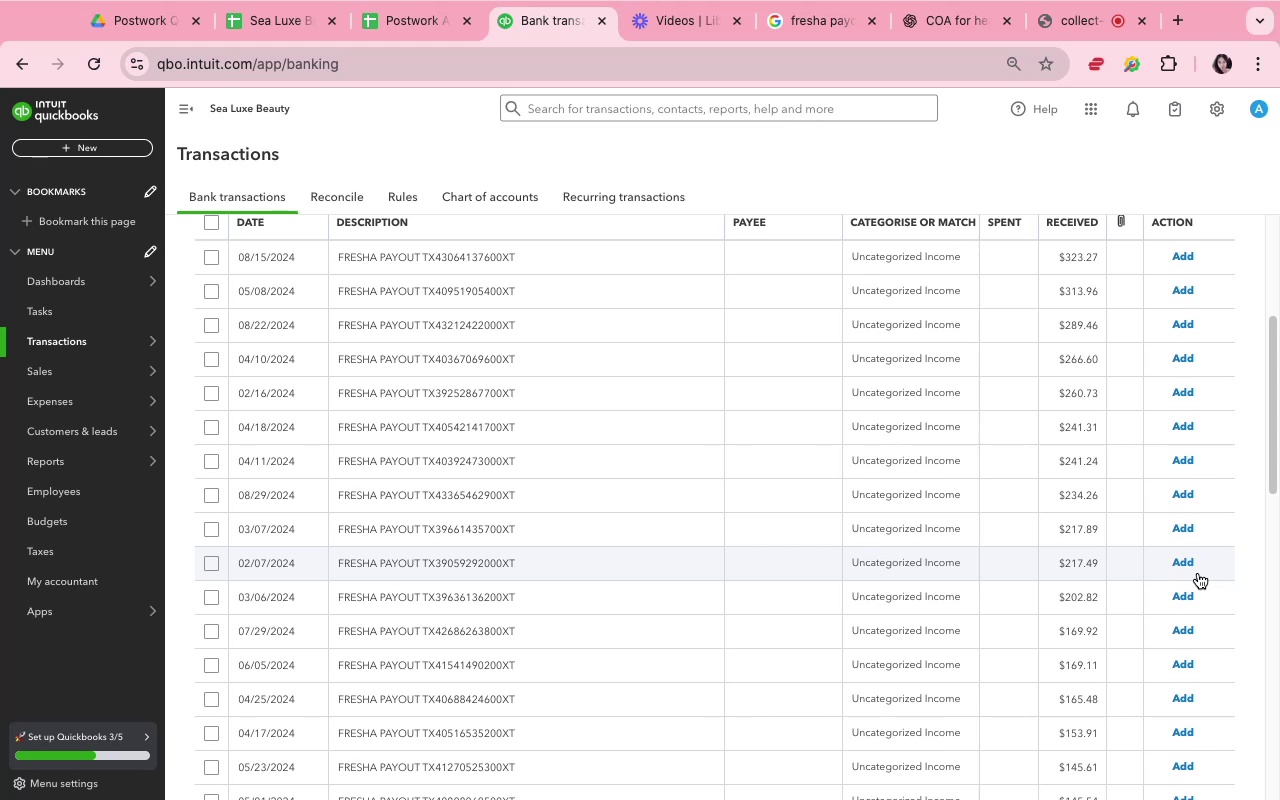 
wait(14.88)
 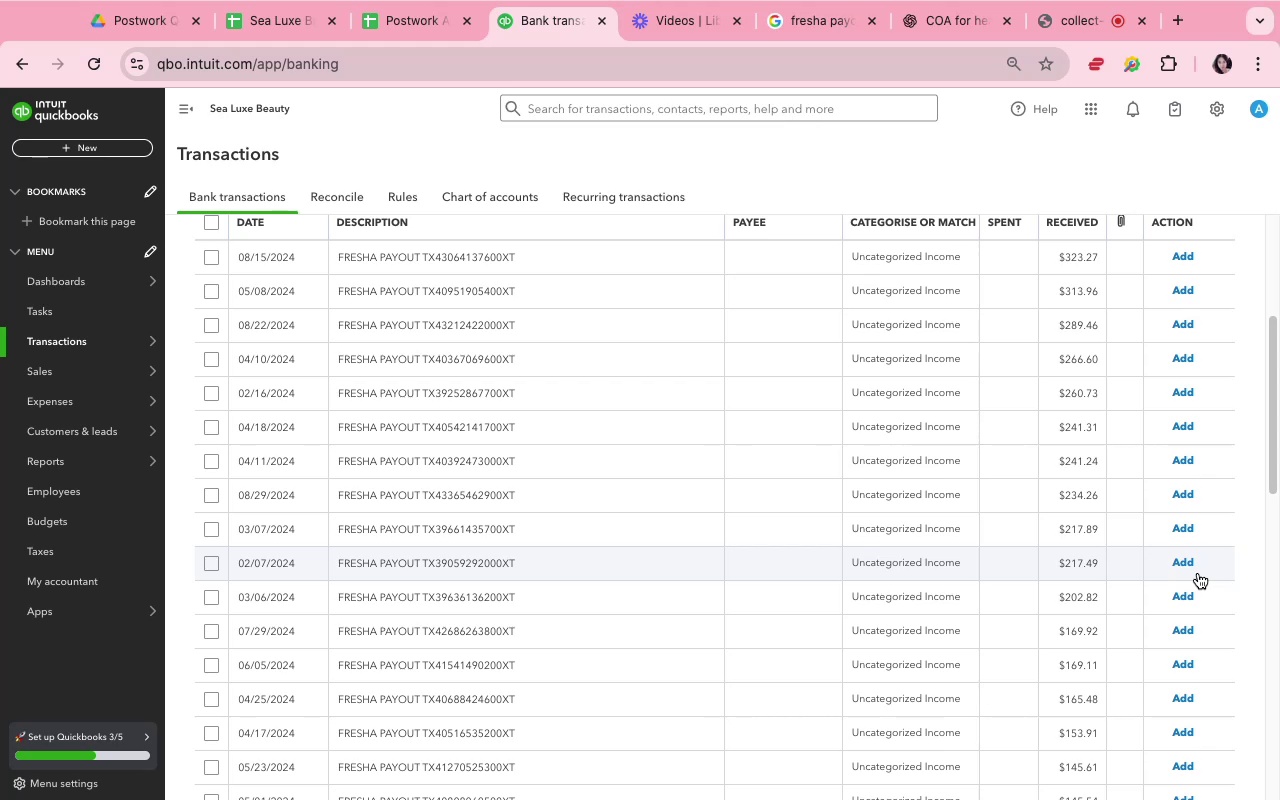 
left_click([789, 242])
 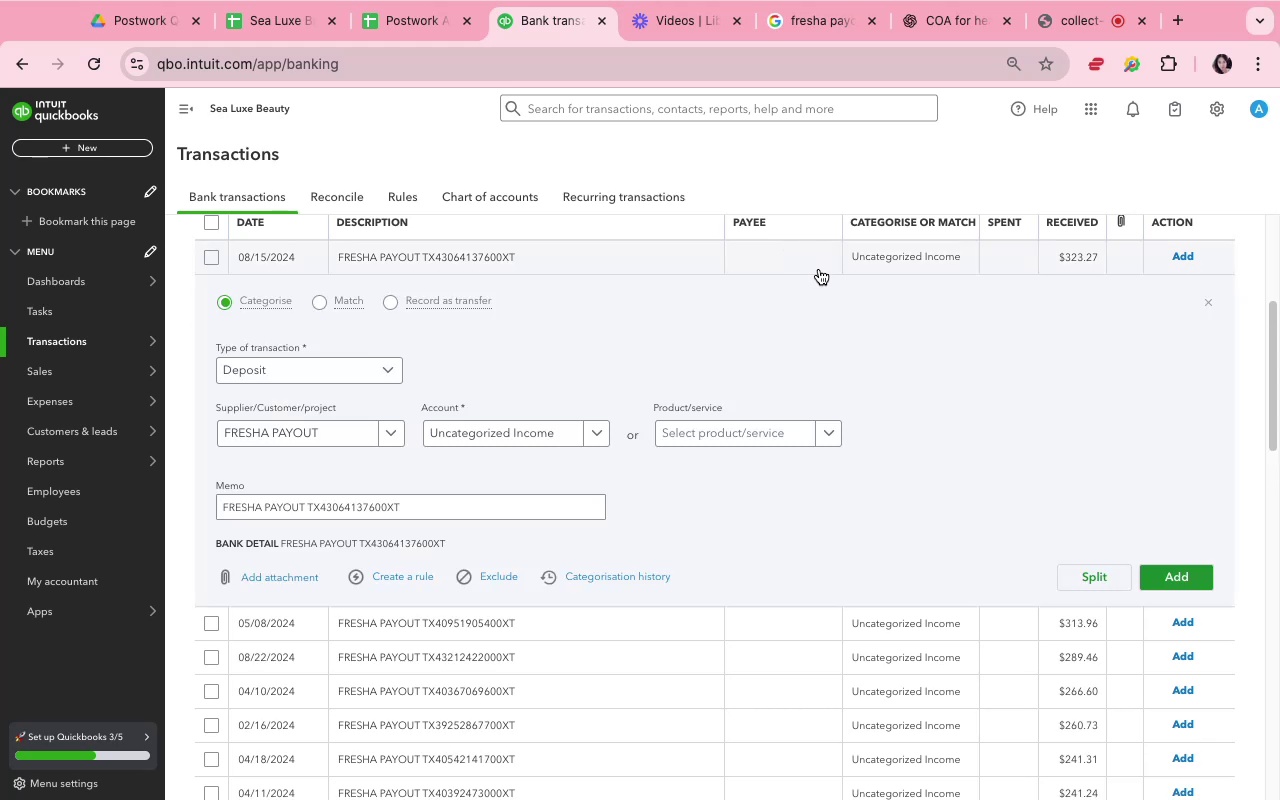 
left_click([871, 361])
 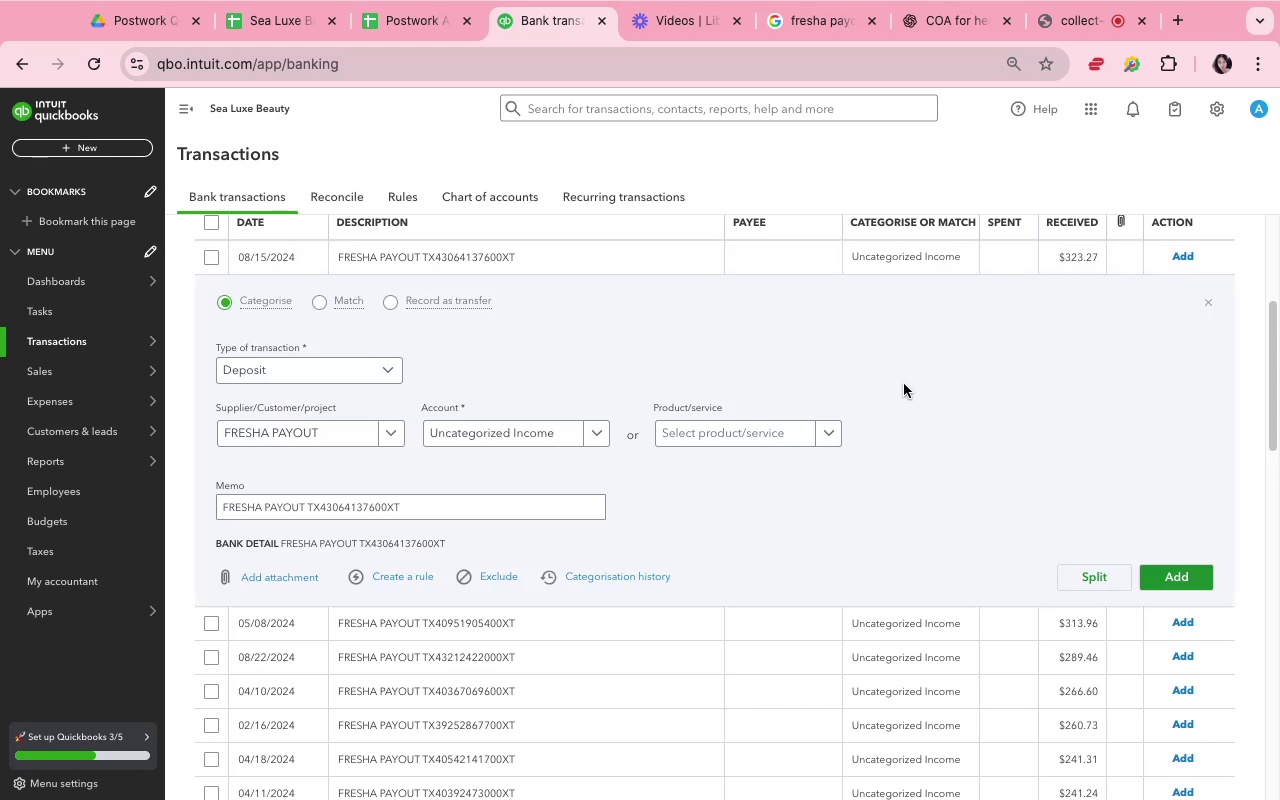 
left_click([946, 405])
 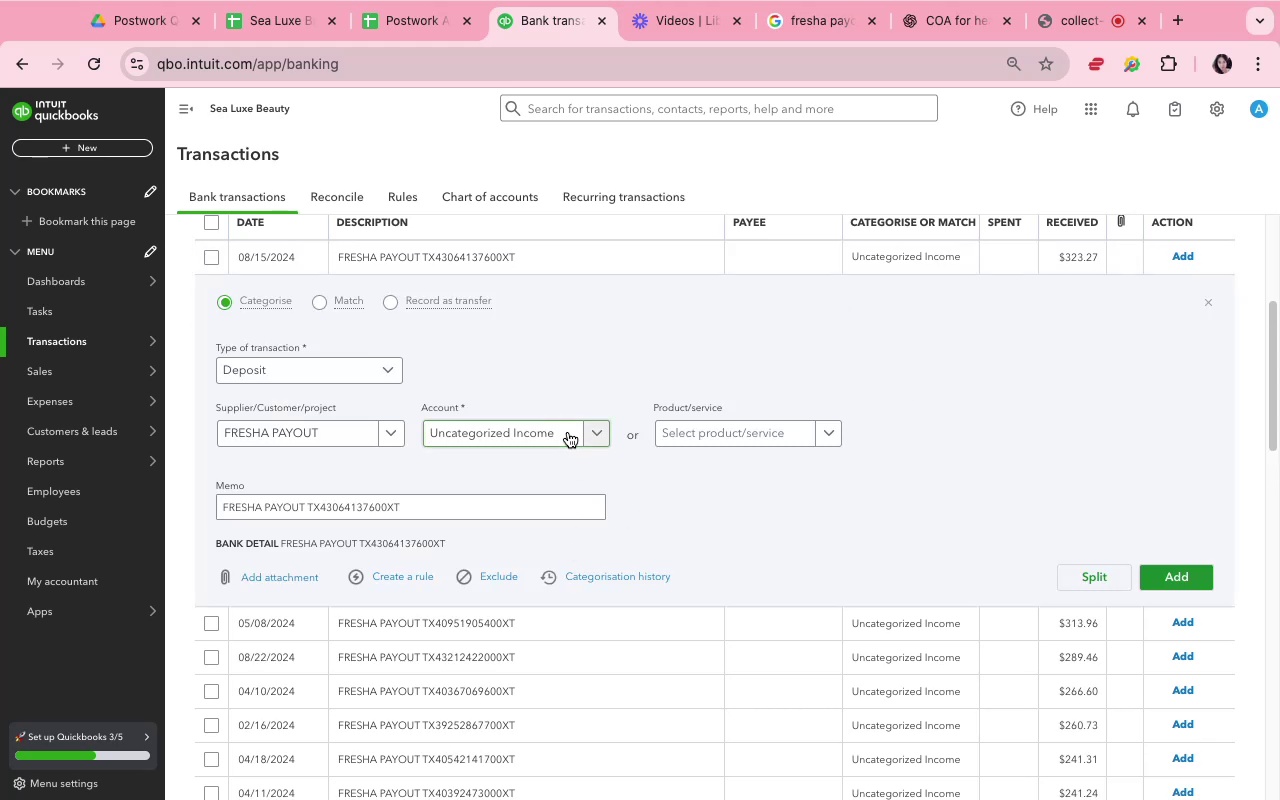 
left_click([588, 443])
 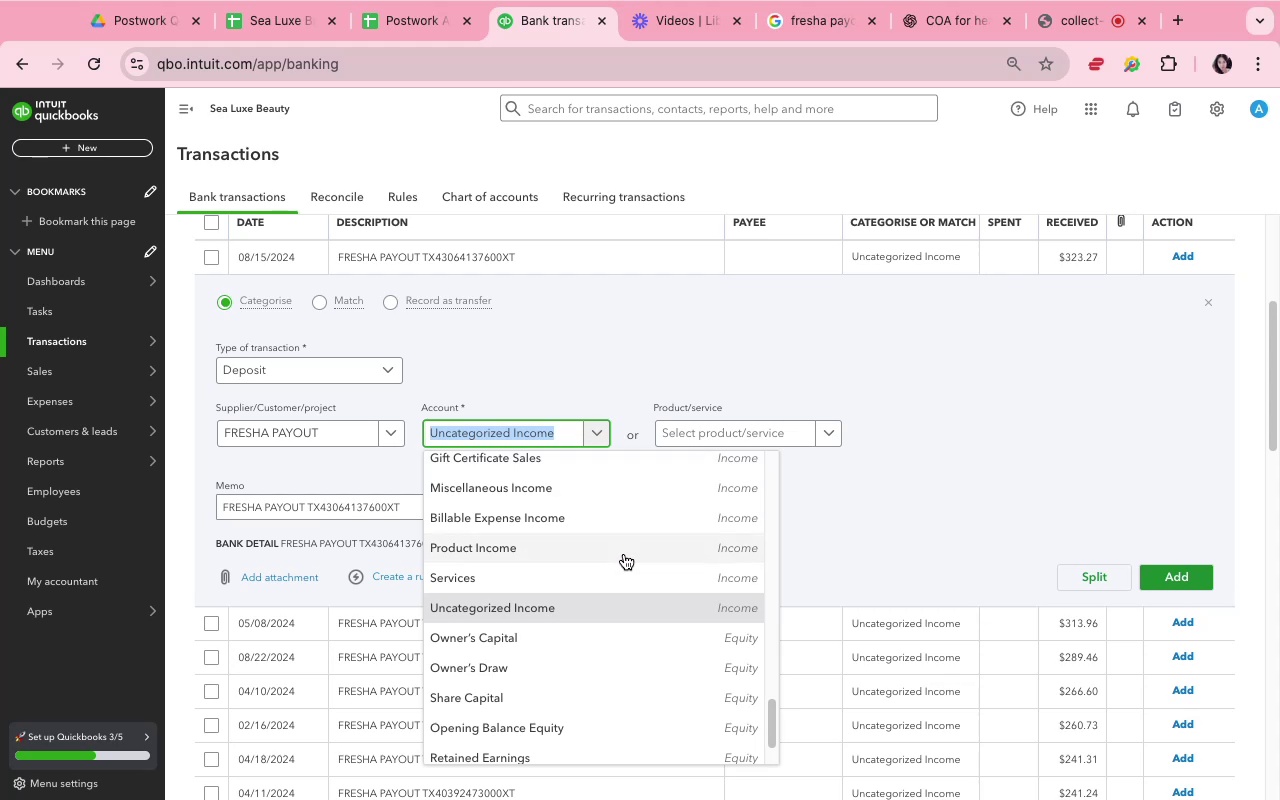 
scroll: coordinate [622, 597], scroll_direction: up, amount: 3.0
 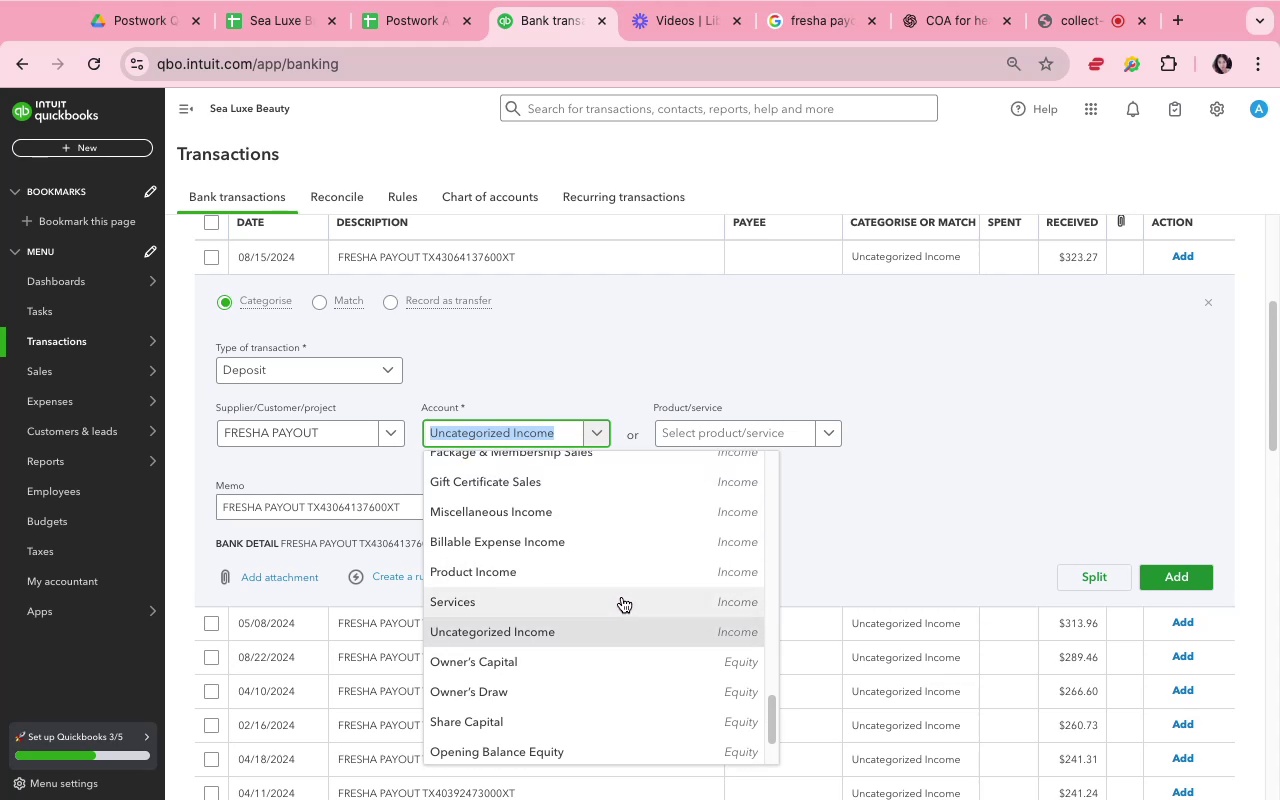 
scroll: coordinate [622, 597], scroll_direction: down, amount: 1.0
 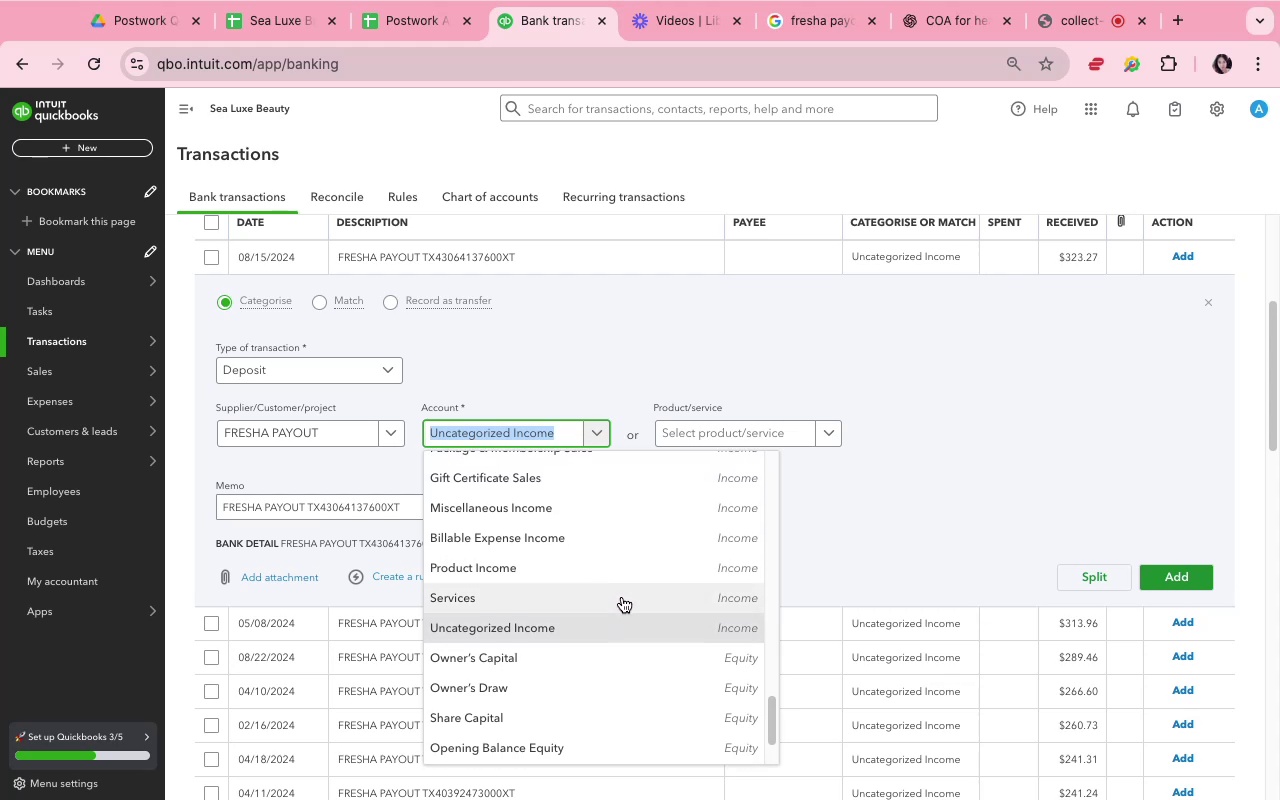 
scroll: coordinate [622, 597], scroll_direction: up, amount: 3.0
 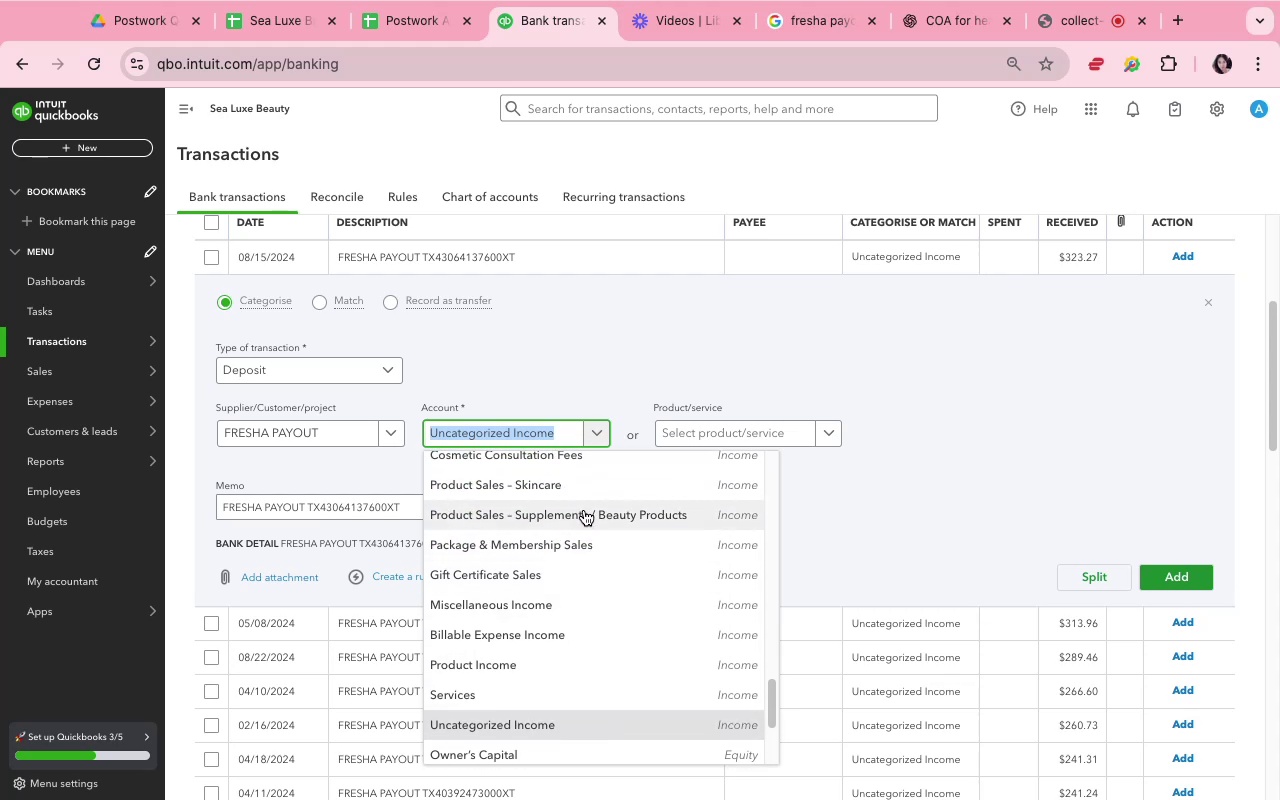 
wait(6.2)
 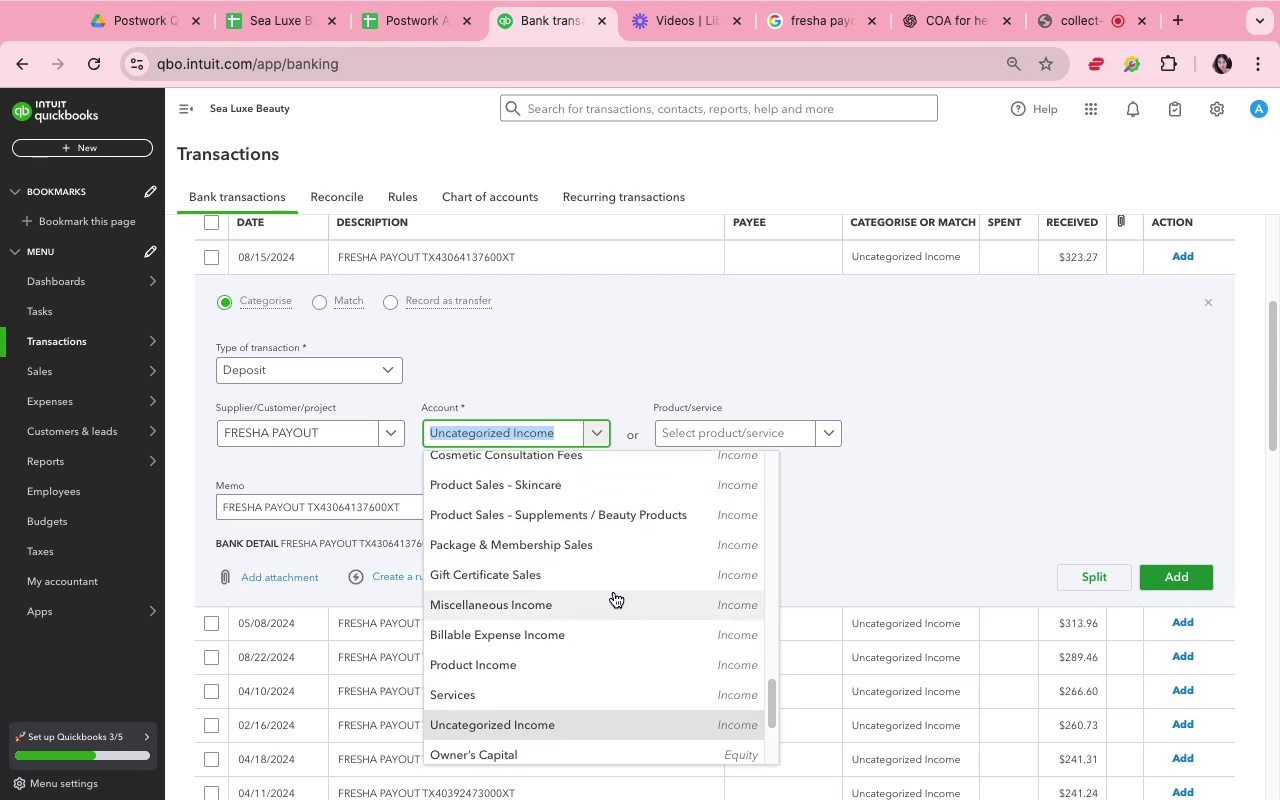 
left_click([584, 493])
 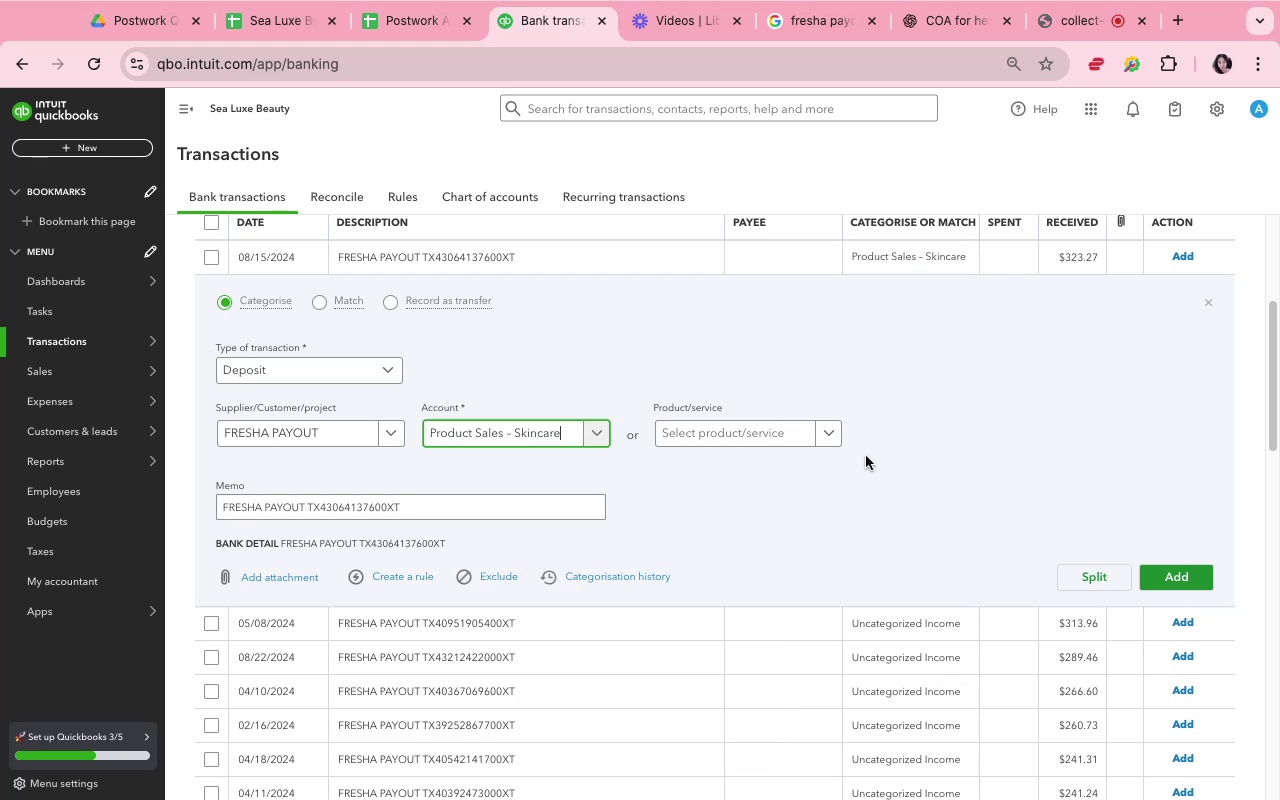 
left_click([884, 451])
 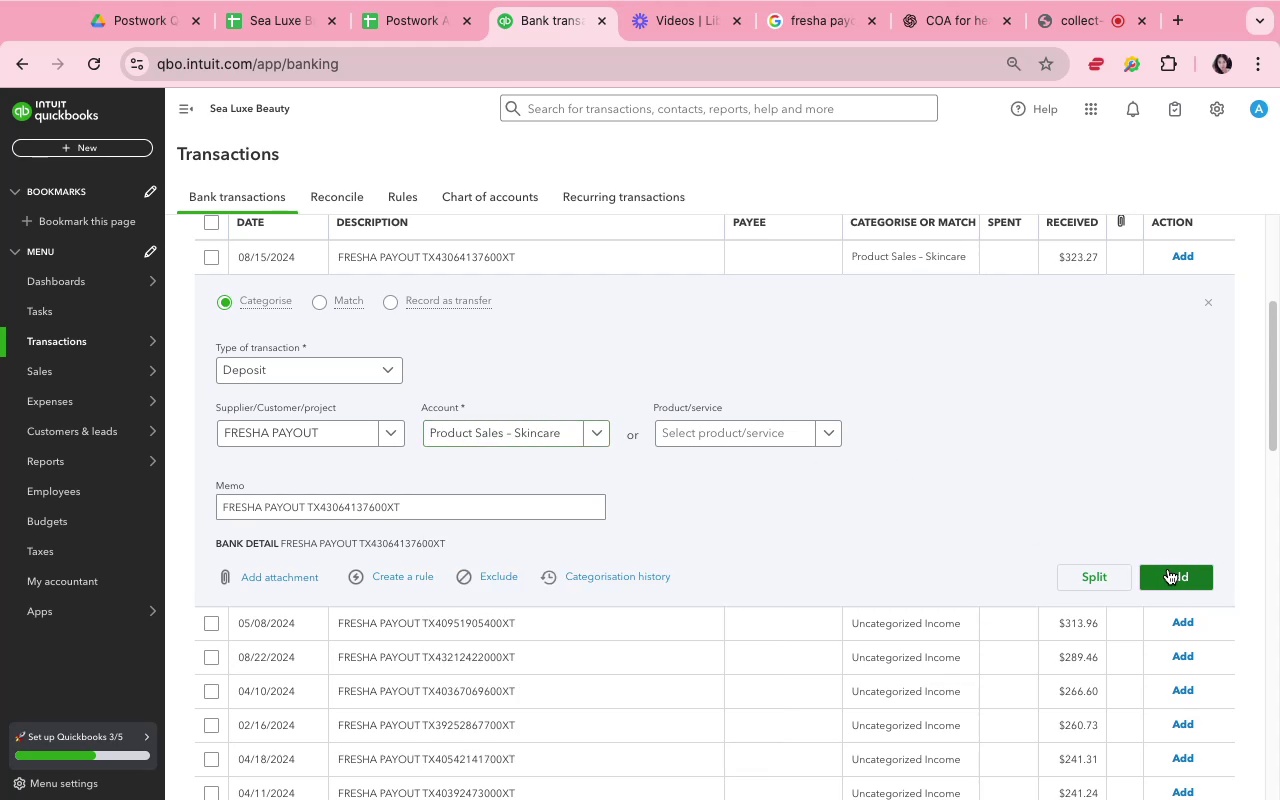 
left_click([1168, 569])
 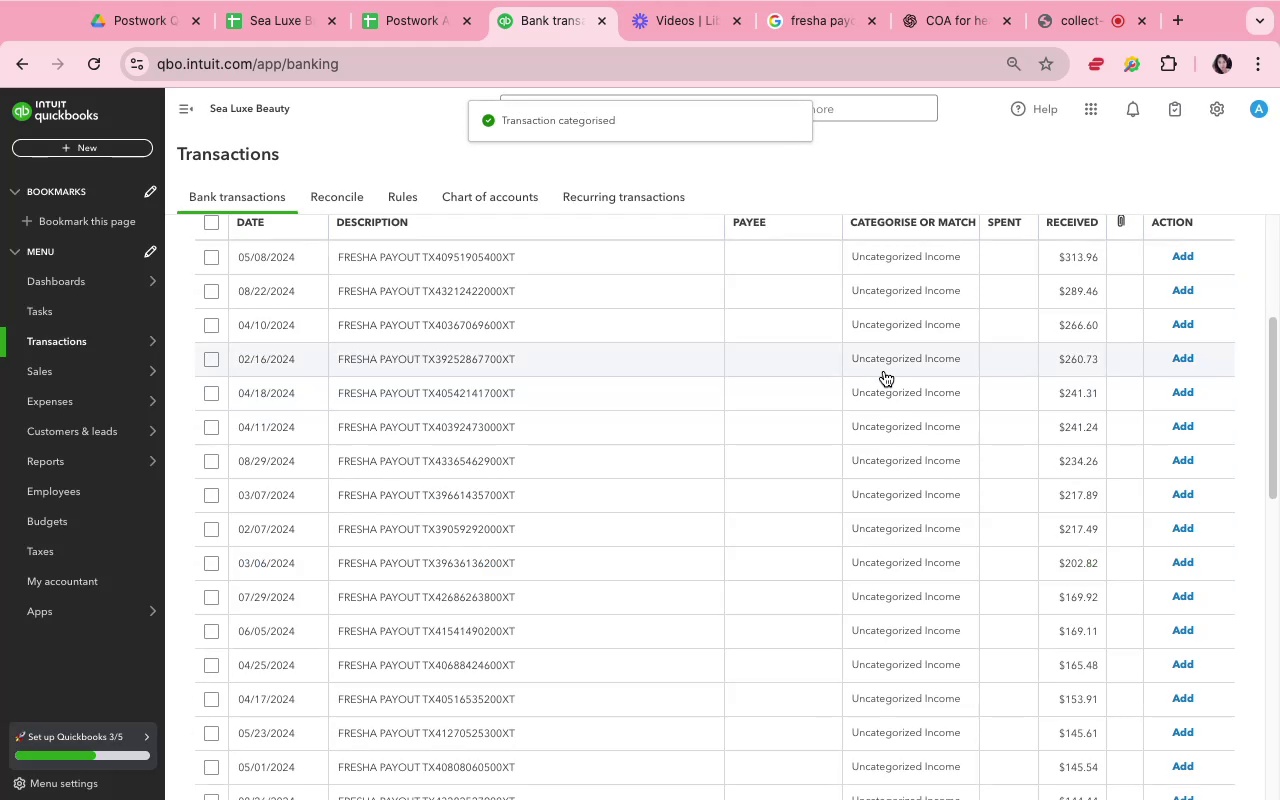 
left_click([782, 255])
 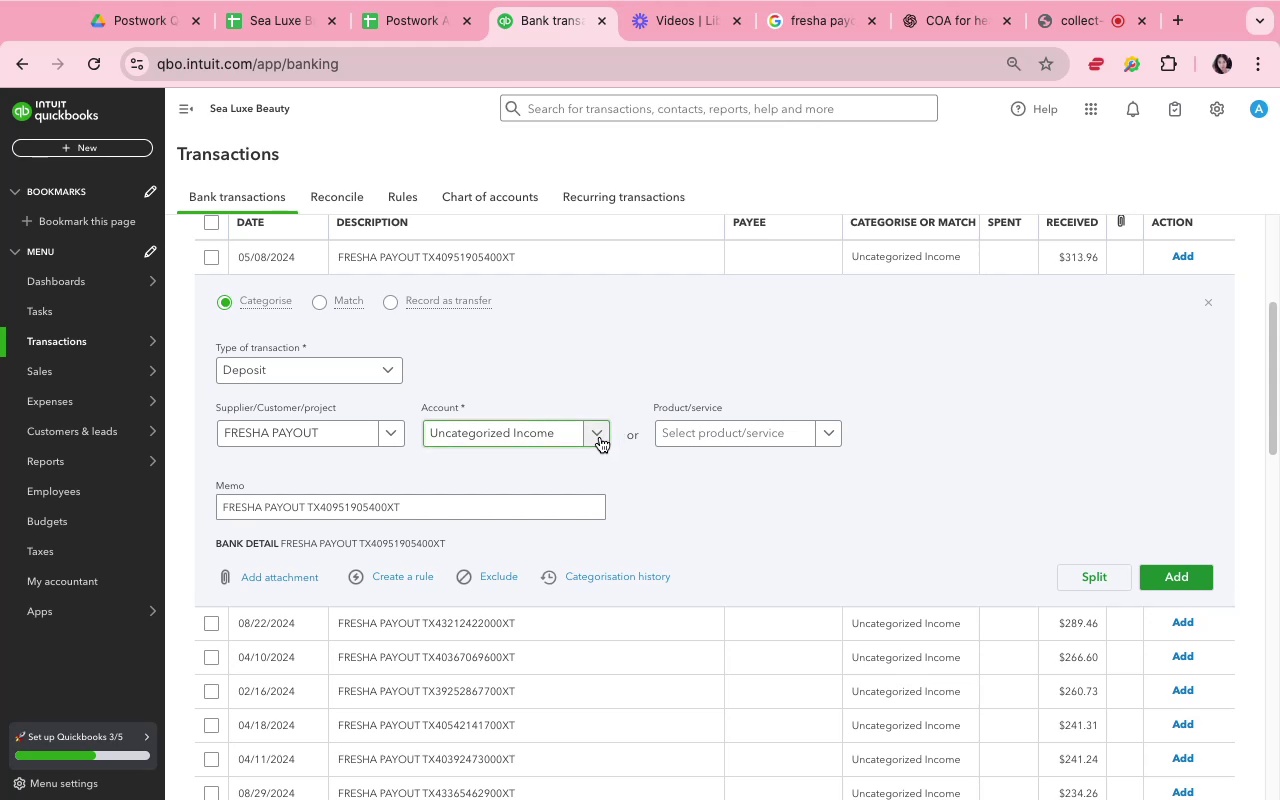 
wait(5.69)
 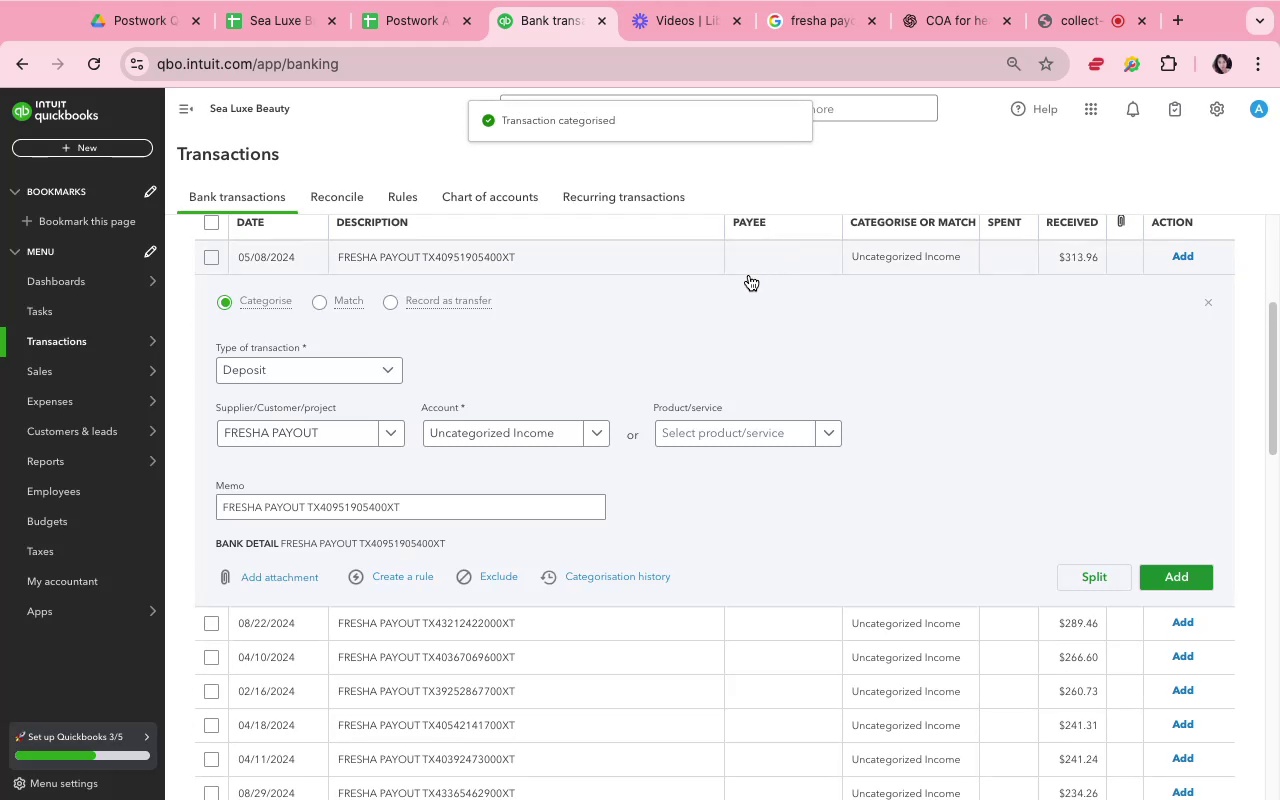 
scroll: coordinate [635, 595], scroll_direction: up, amount: 3.0
 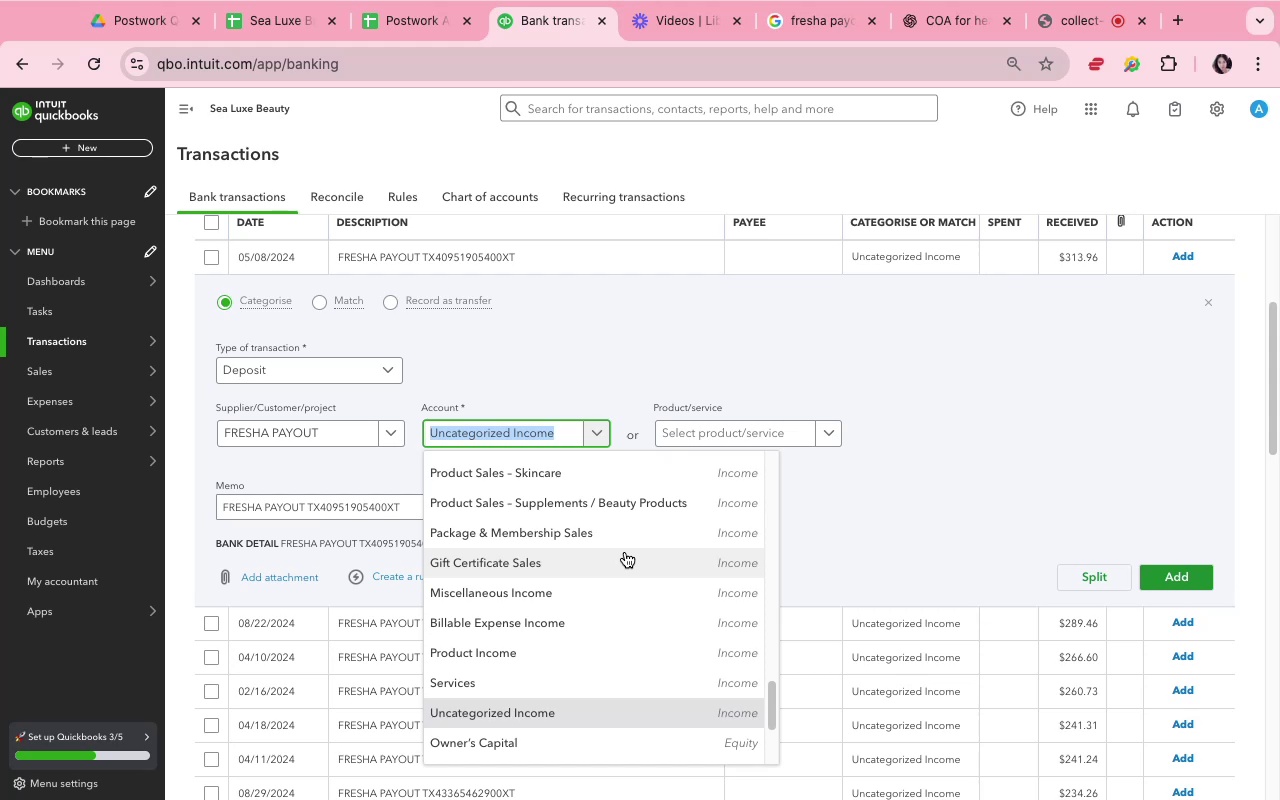 
wait(15.33)
 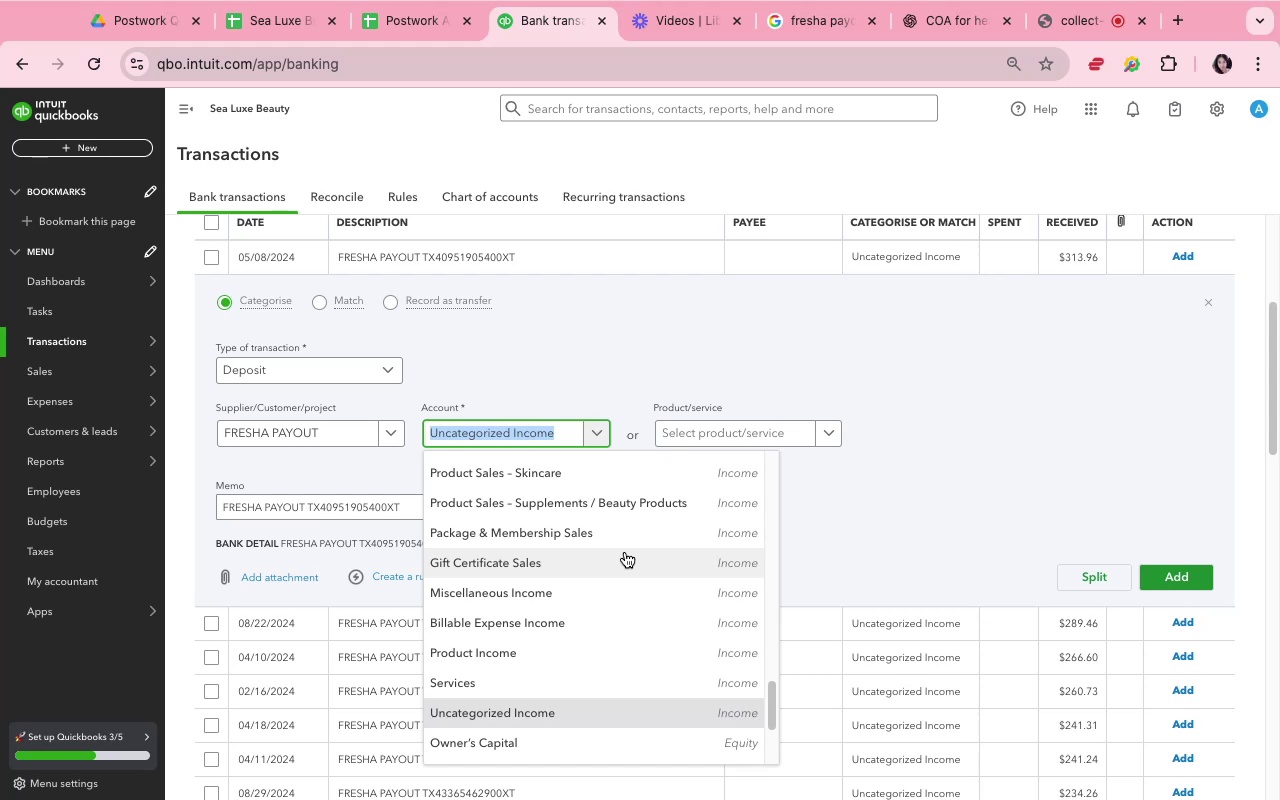 
left_click([598, 459])
 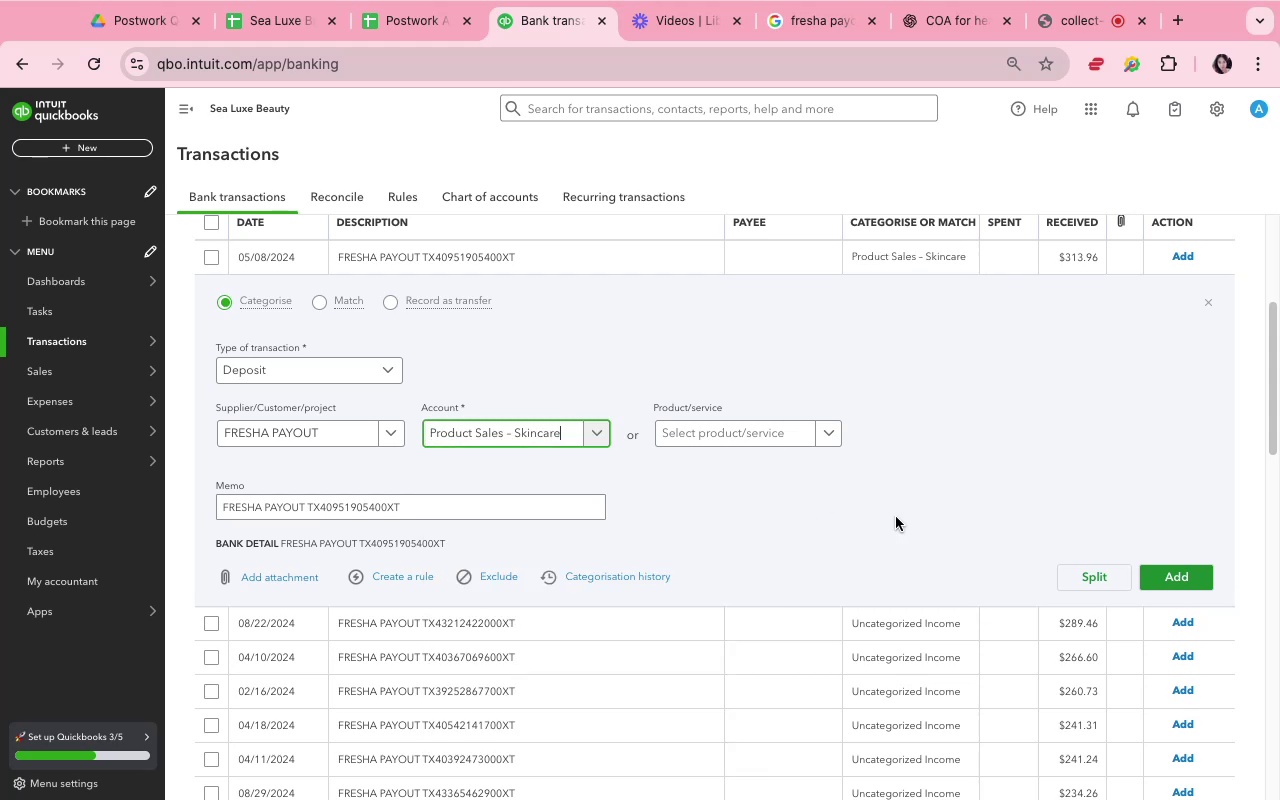 
left_click([1025, 536])
 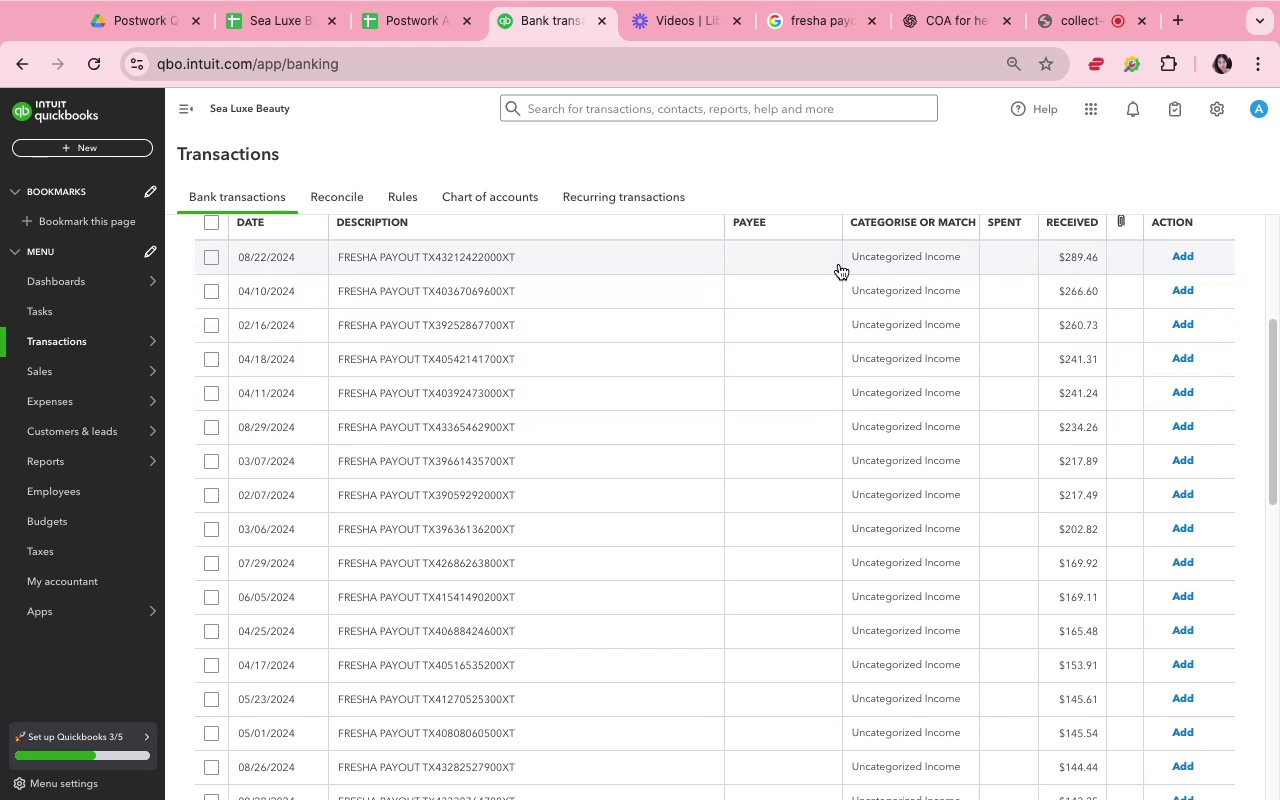 
wait(18.09)
 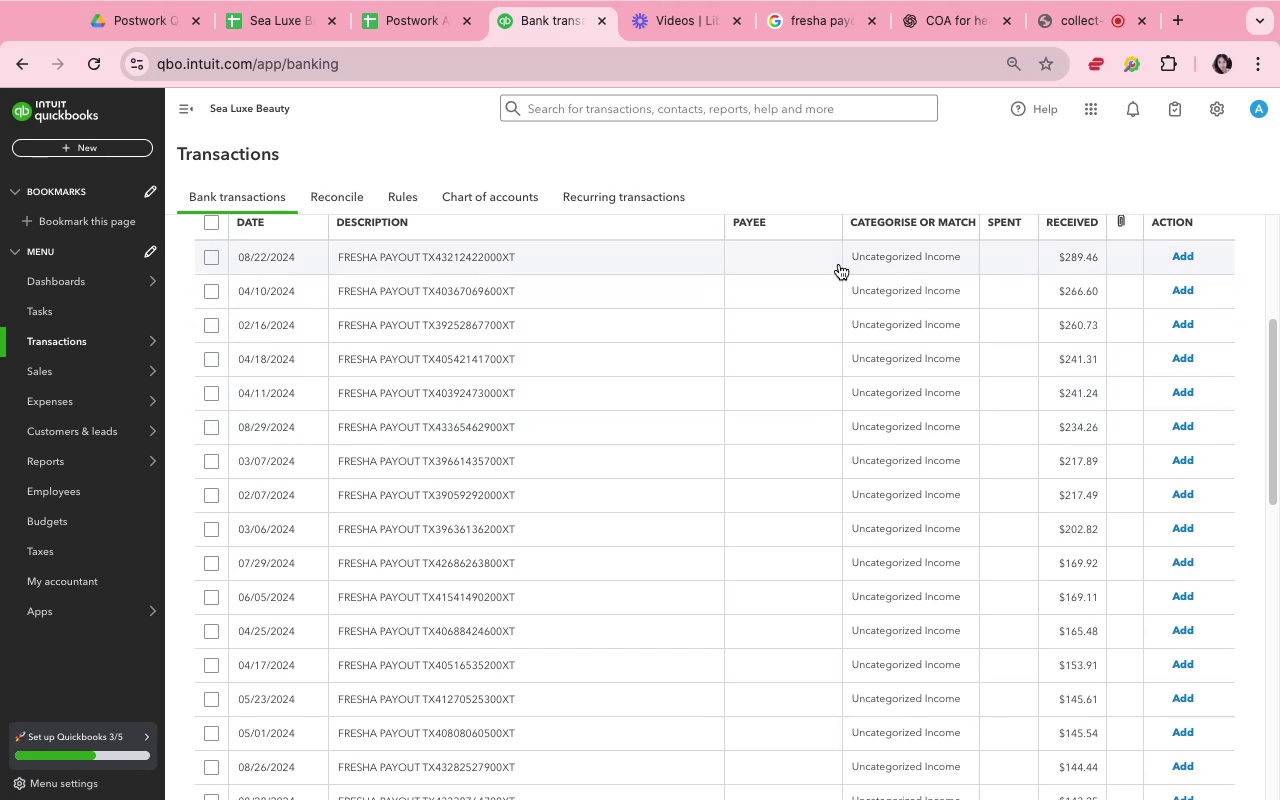 
left_click([835, 260])
 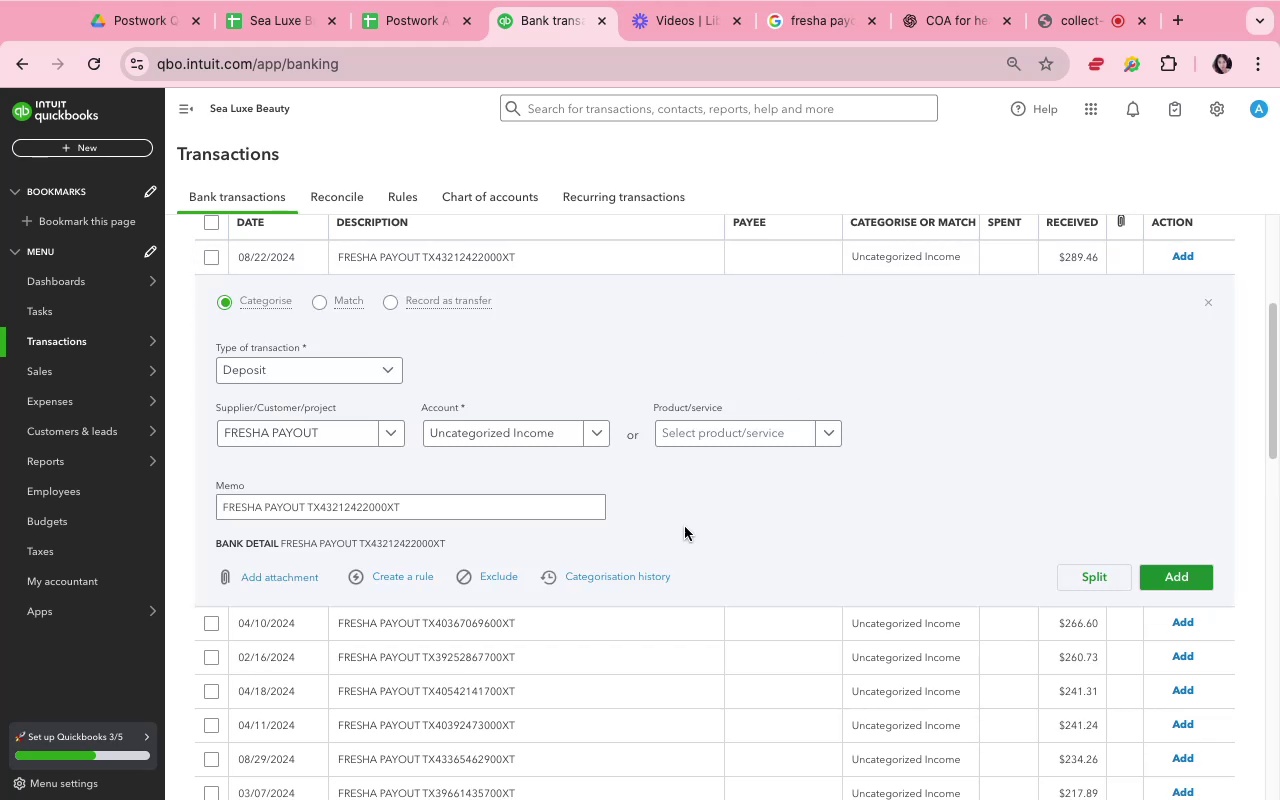 
left_click([674, 537])
 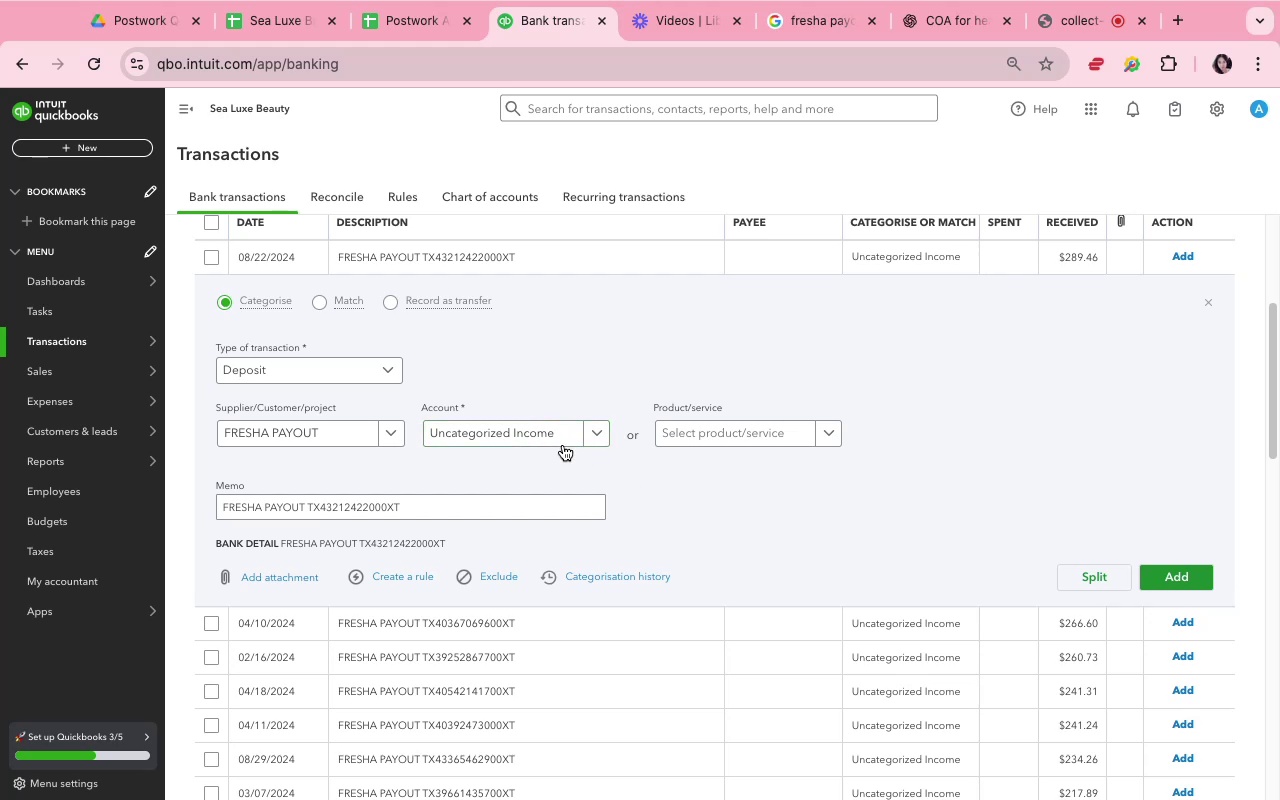 
left_click([587, 435])
 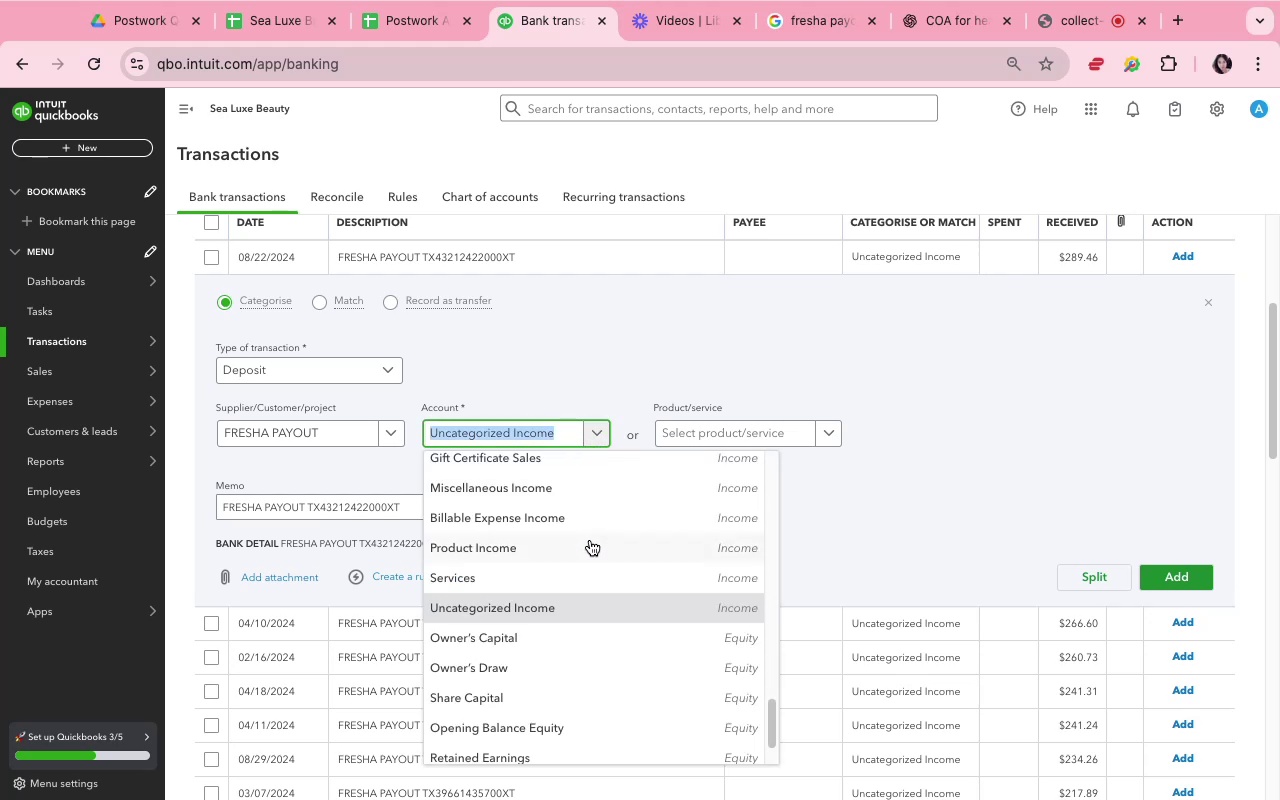 
scroll: coordinate [599, 526], scroll_direction: up, amount: 13.0
 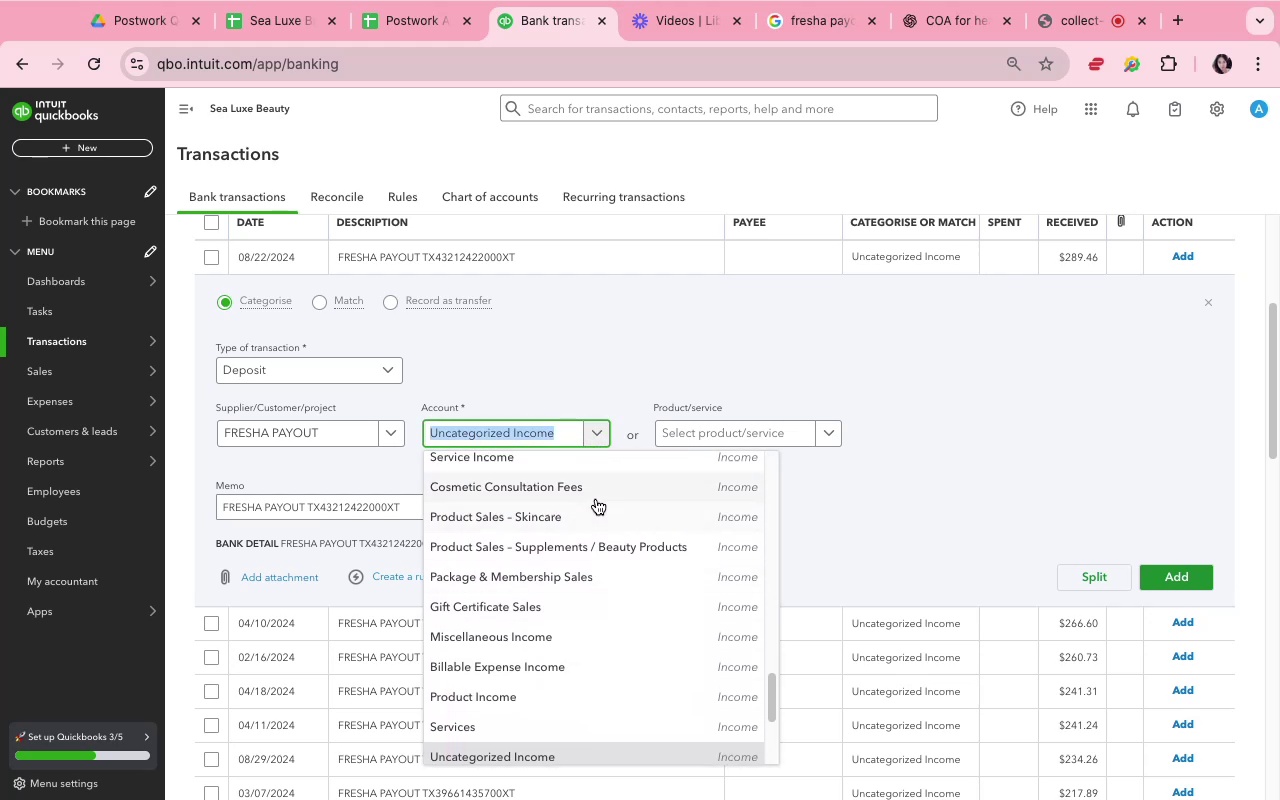 
left_click([595, 496])
 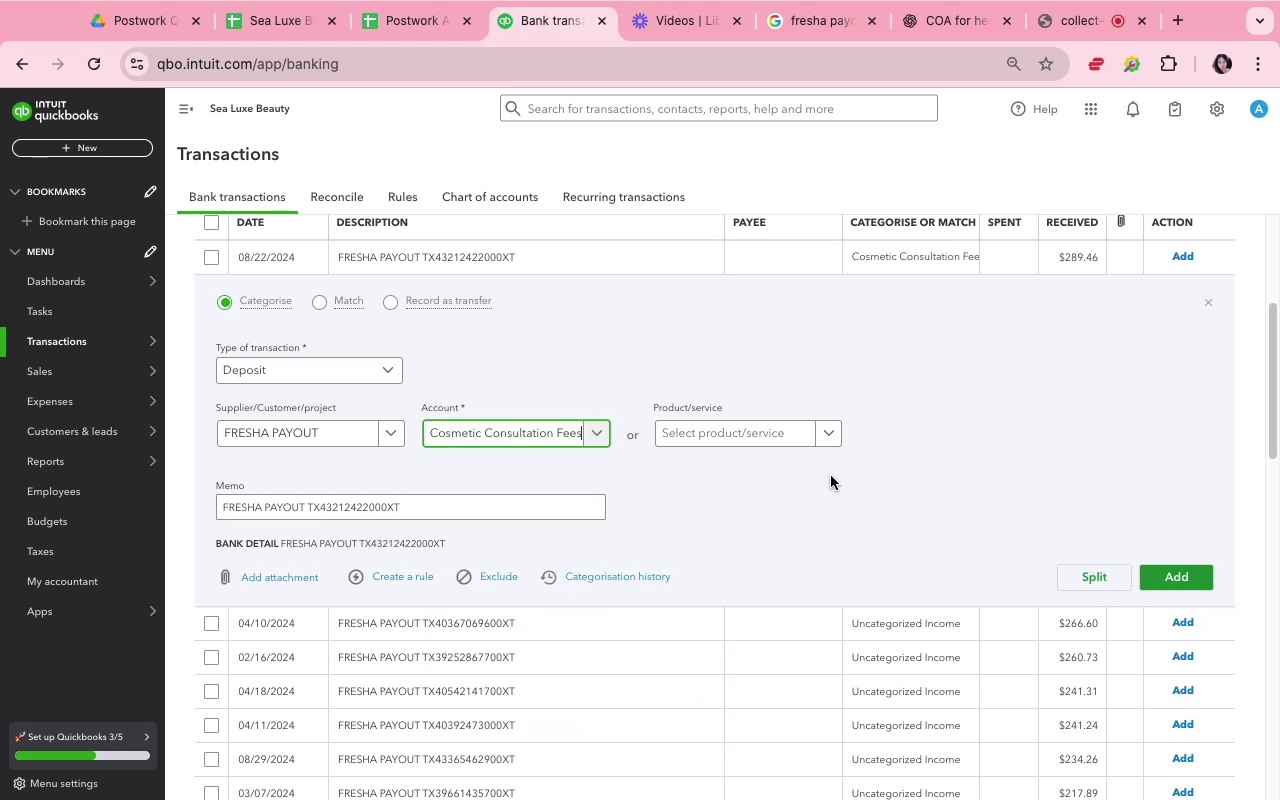 
left_click([910, 489])
 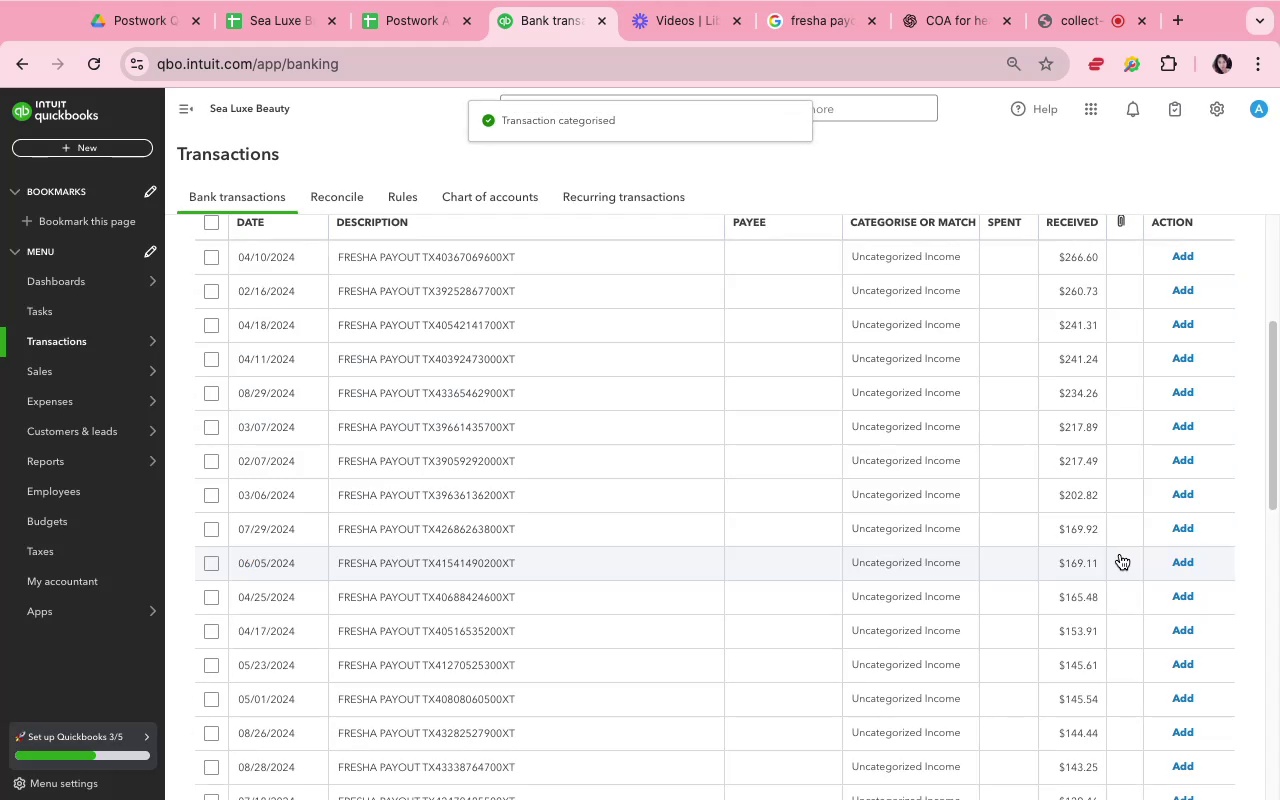 
wait(6.76)
 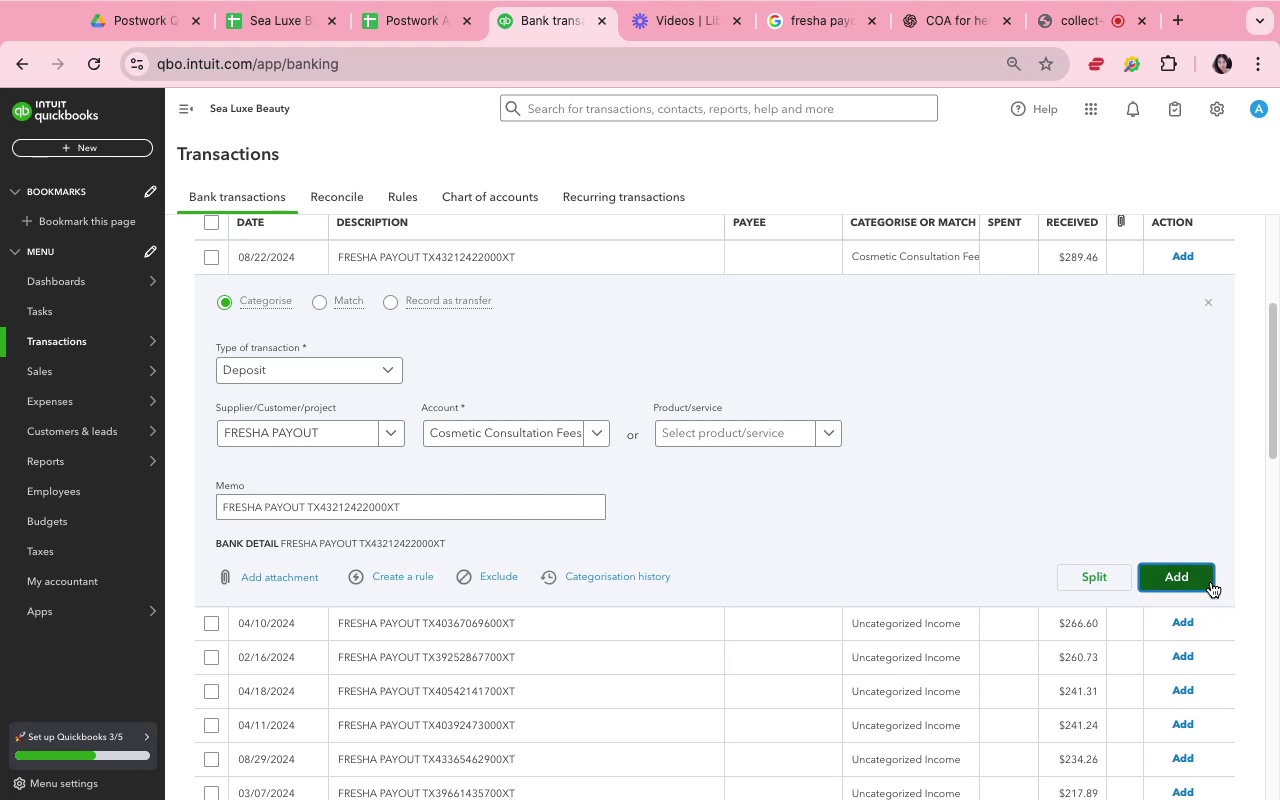 
left_click([760, 268])
 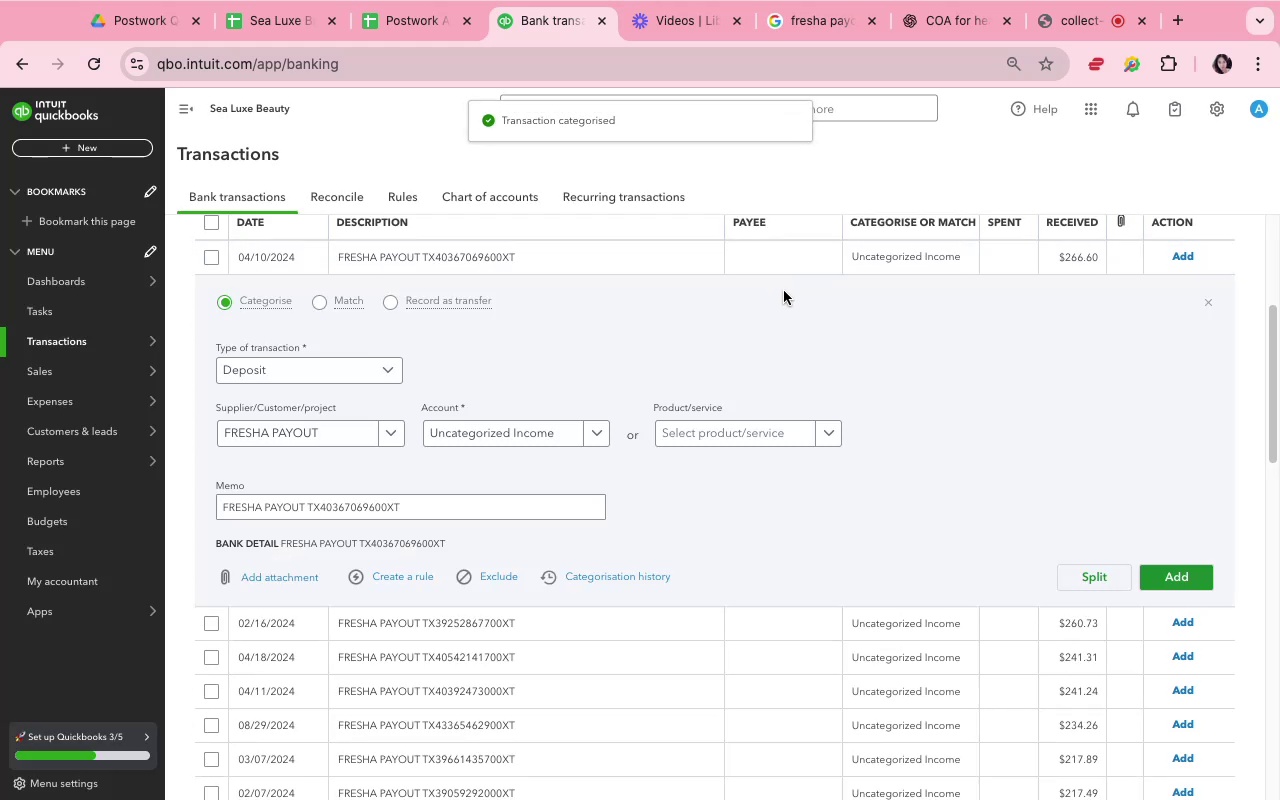 
left_click([782, 351])
 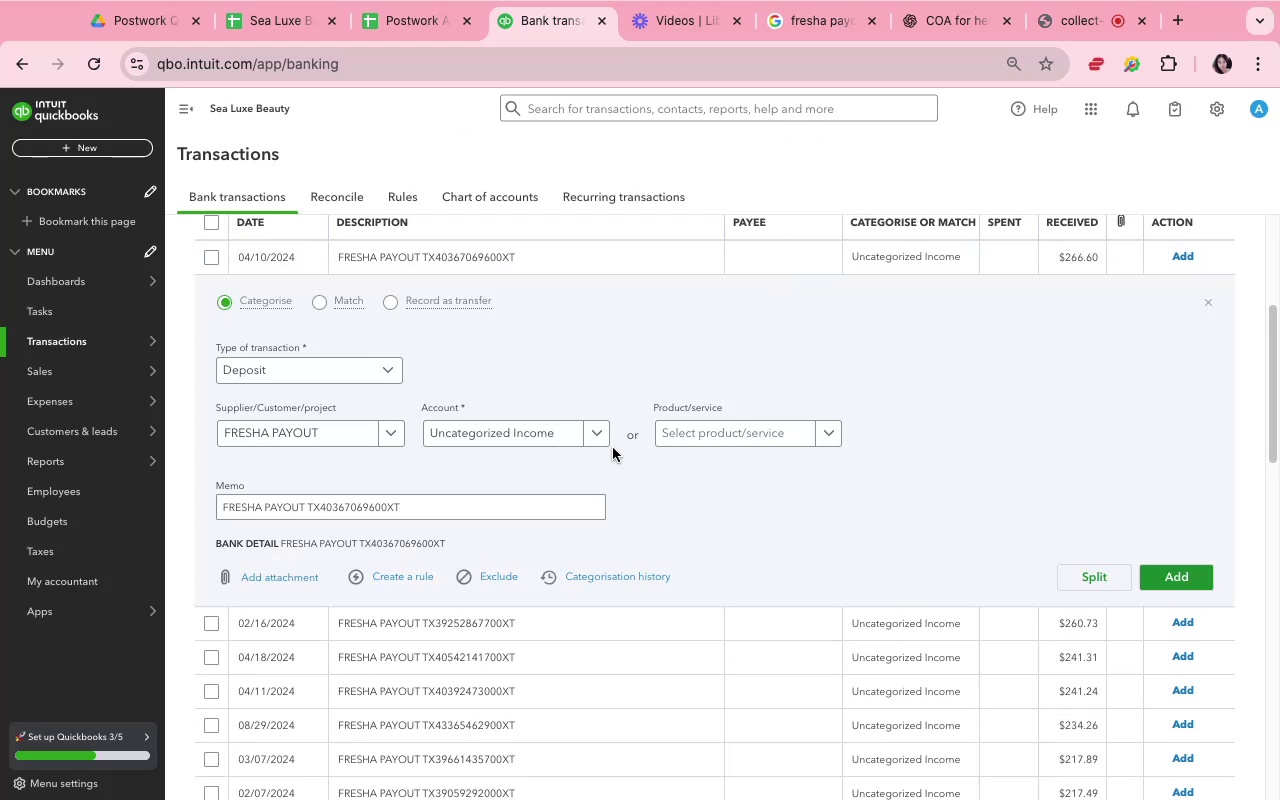 
left_click([609, 442])
 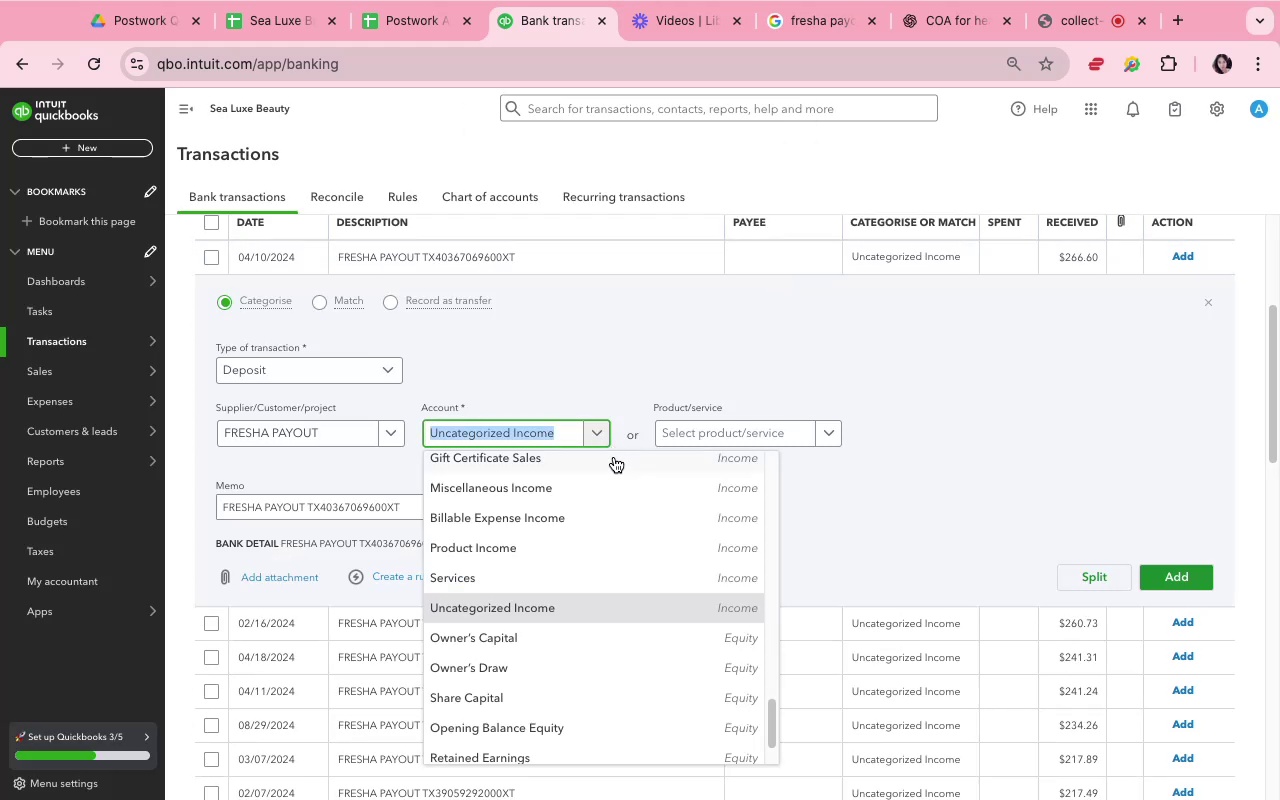 
scroll: coordinate [619, 514], scroll_direction: up, amount: 3.0
 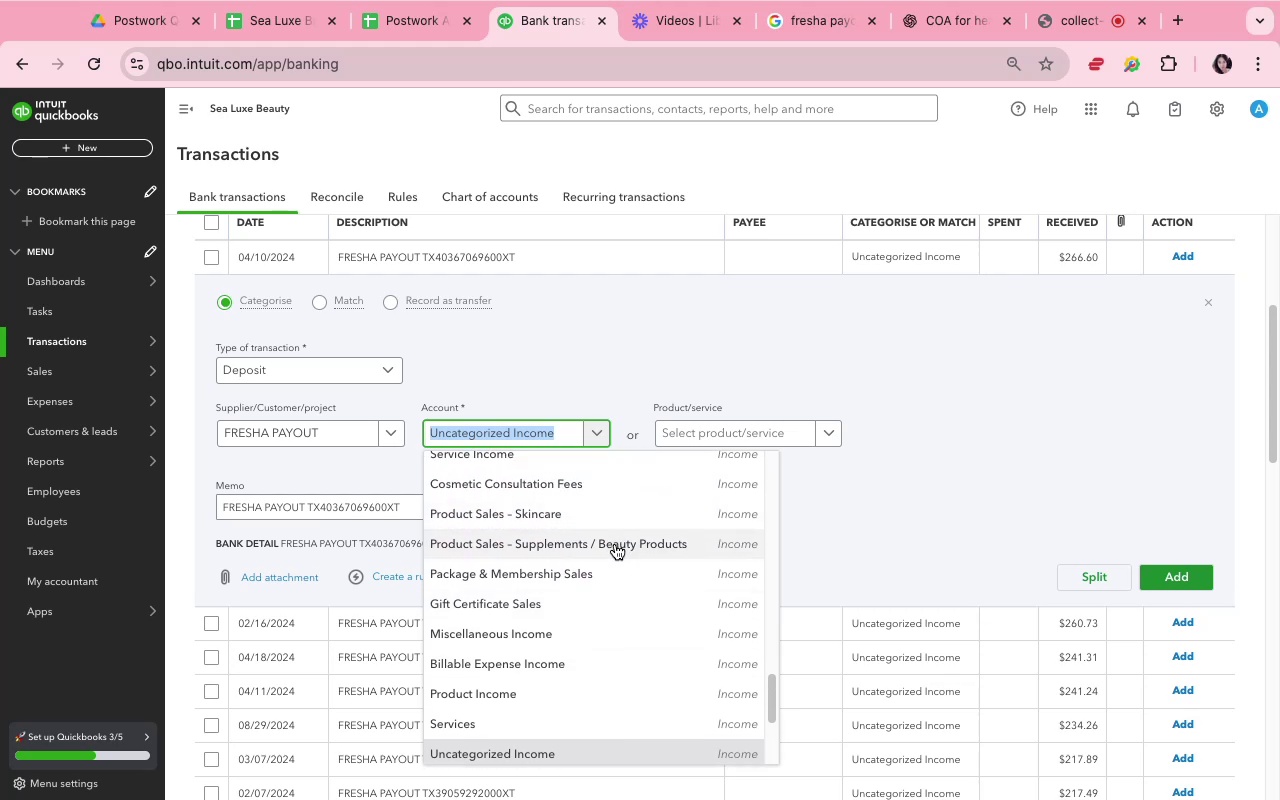 
left_click([614, 518])
 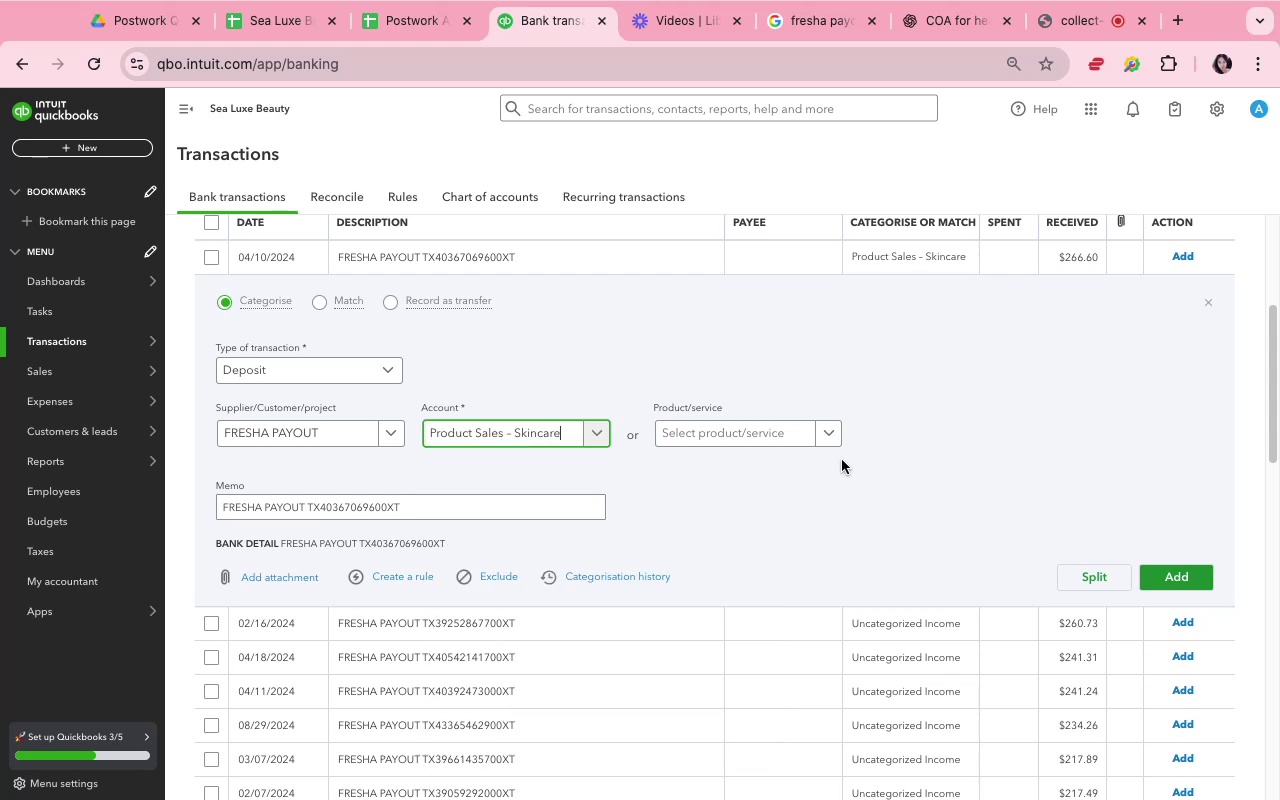 
left_click([884, 485])
 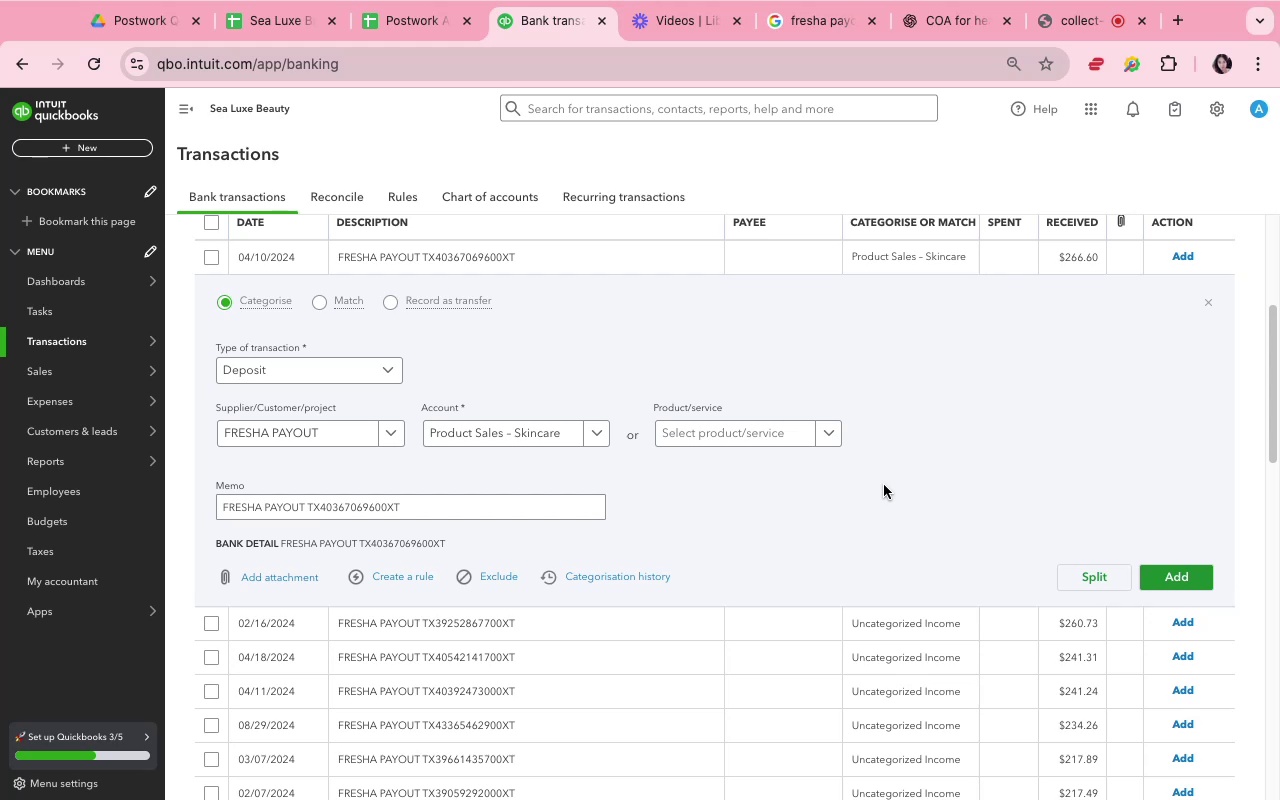 
wait(28.98)
 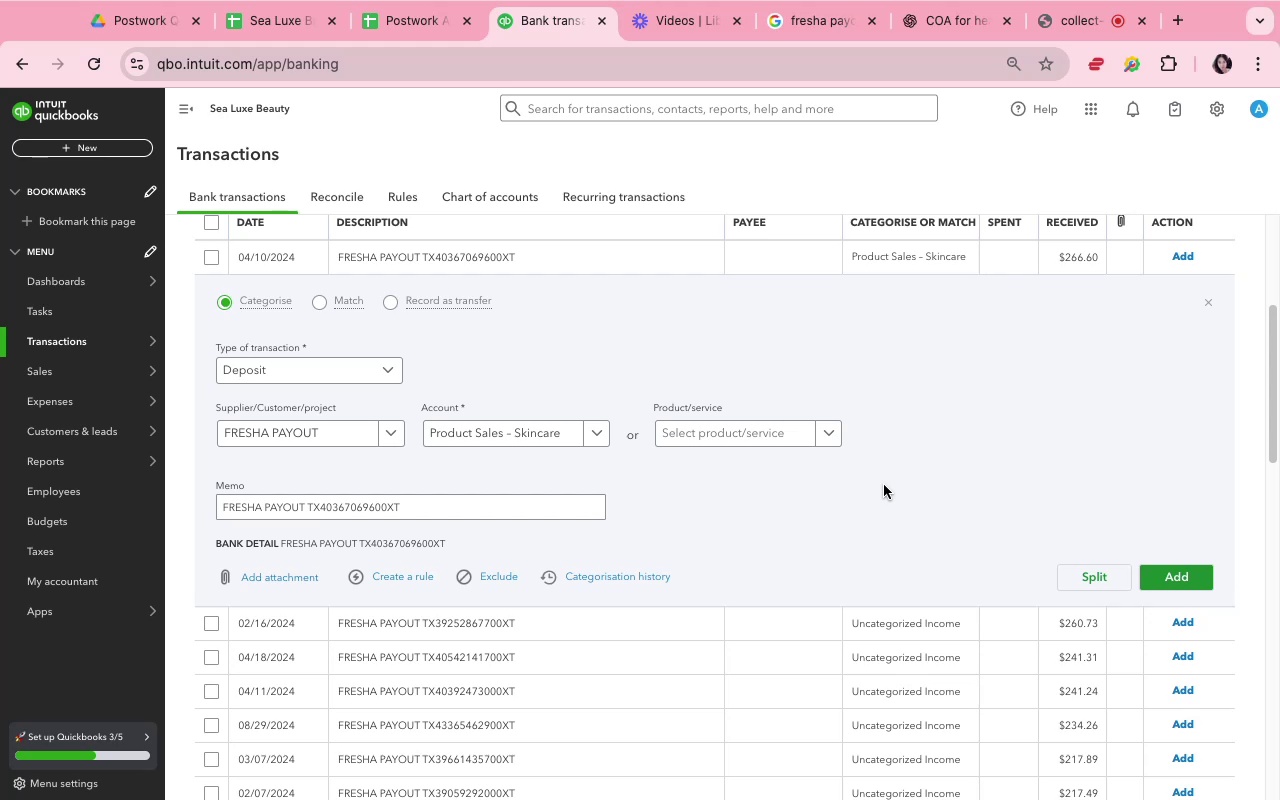 
left_click([1197, 576])
 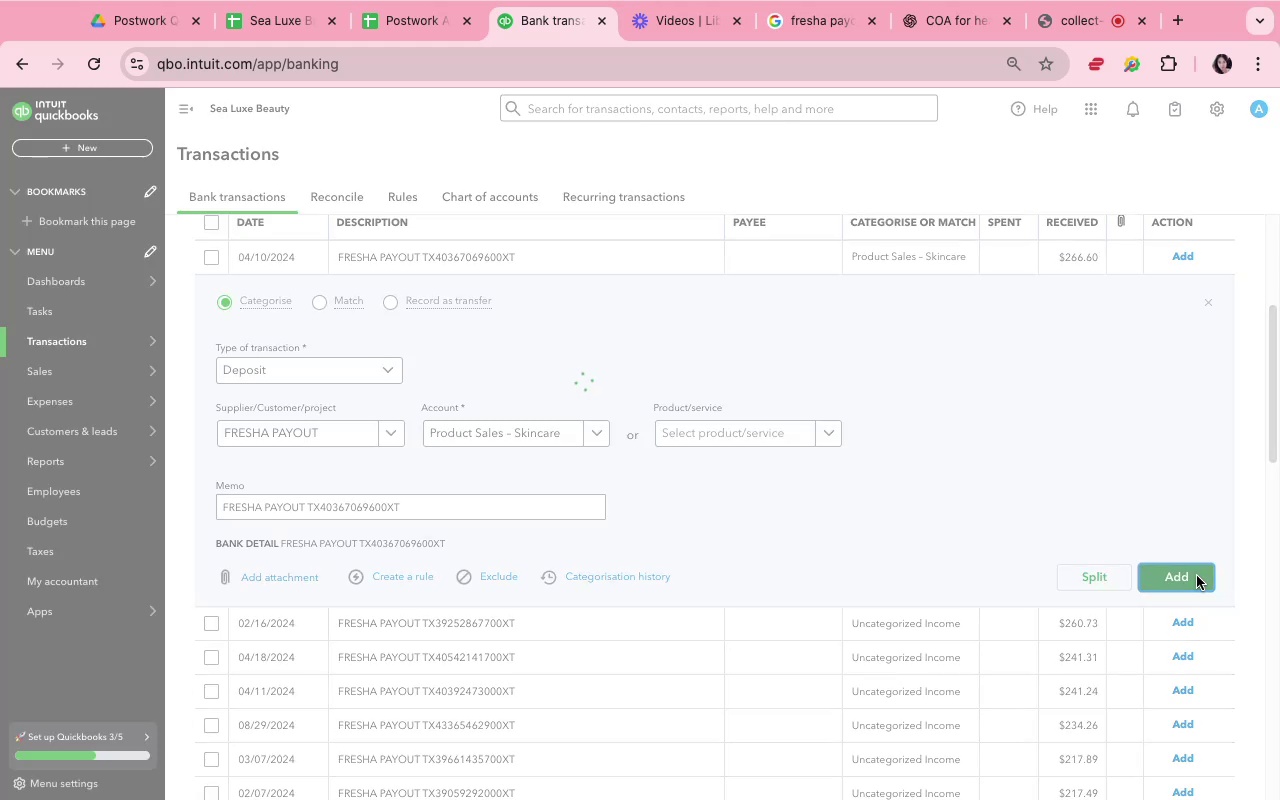 
mouse_move([1079, 451])
 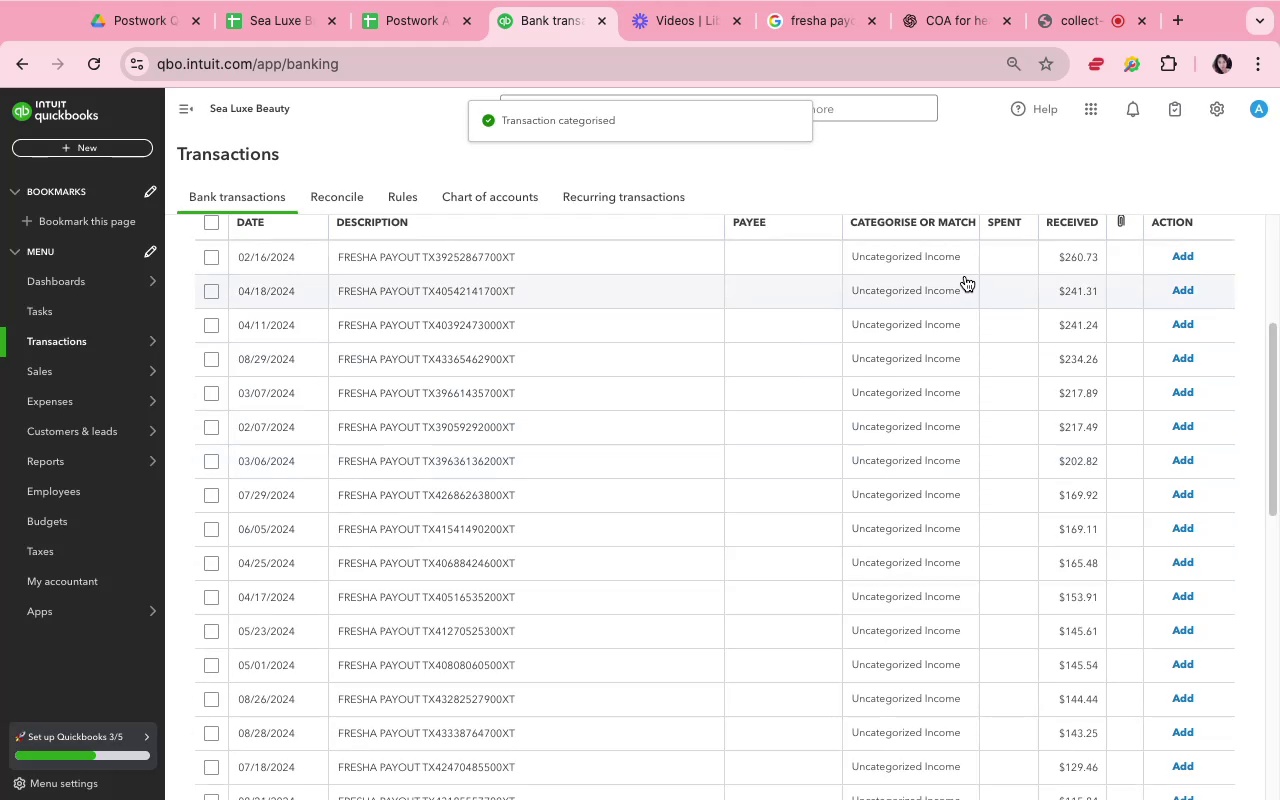 
left_click([961, 259])
 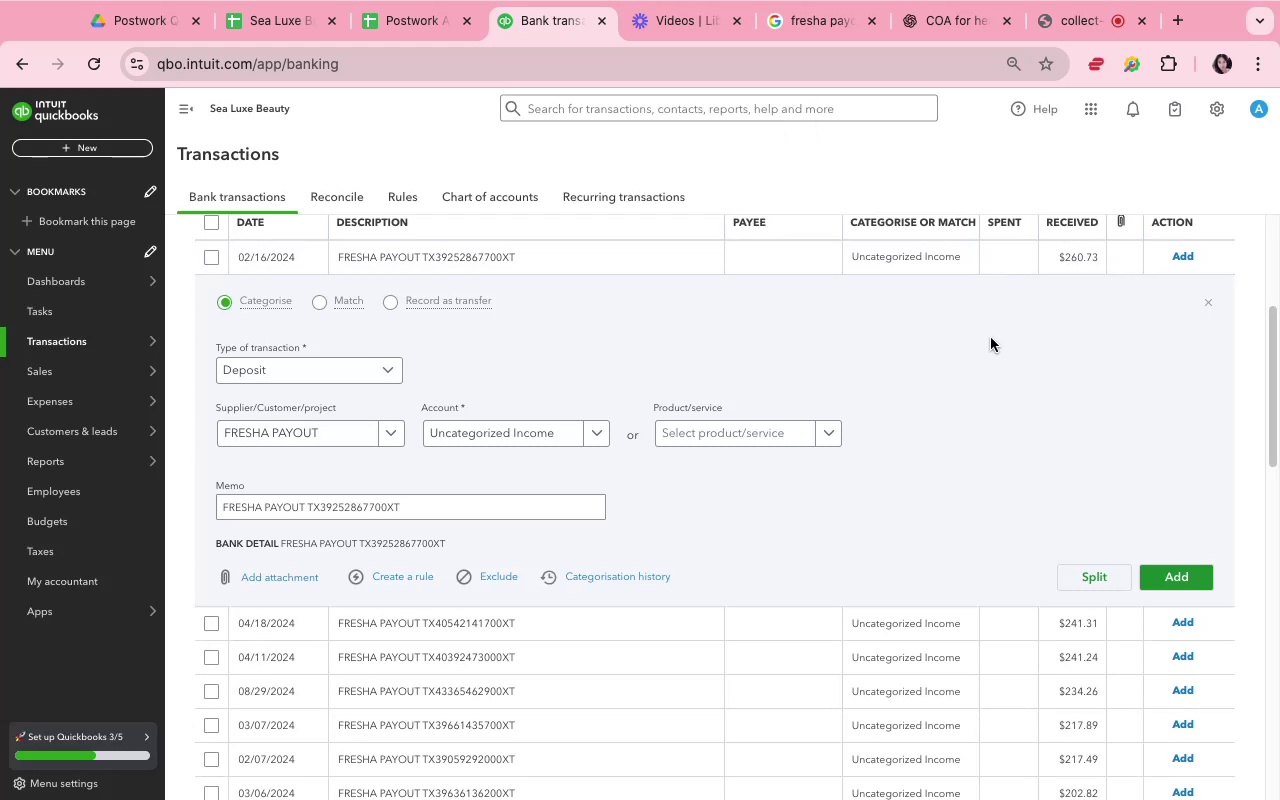 
left_click([974, 405])
 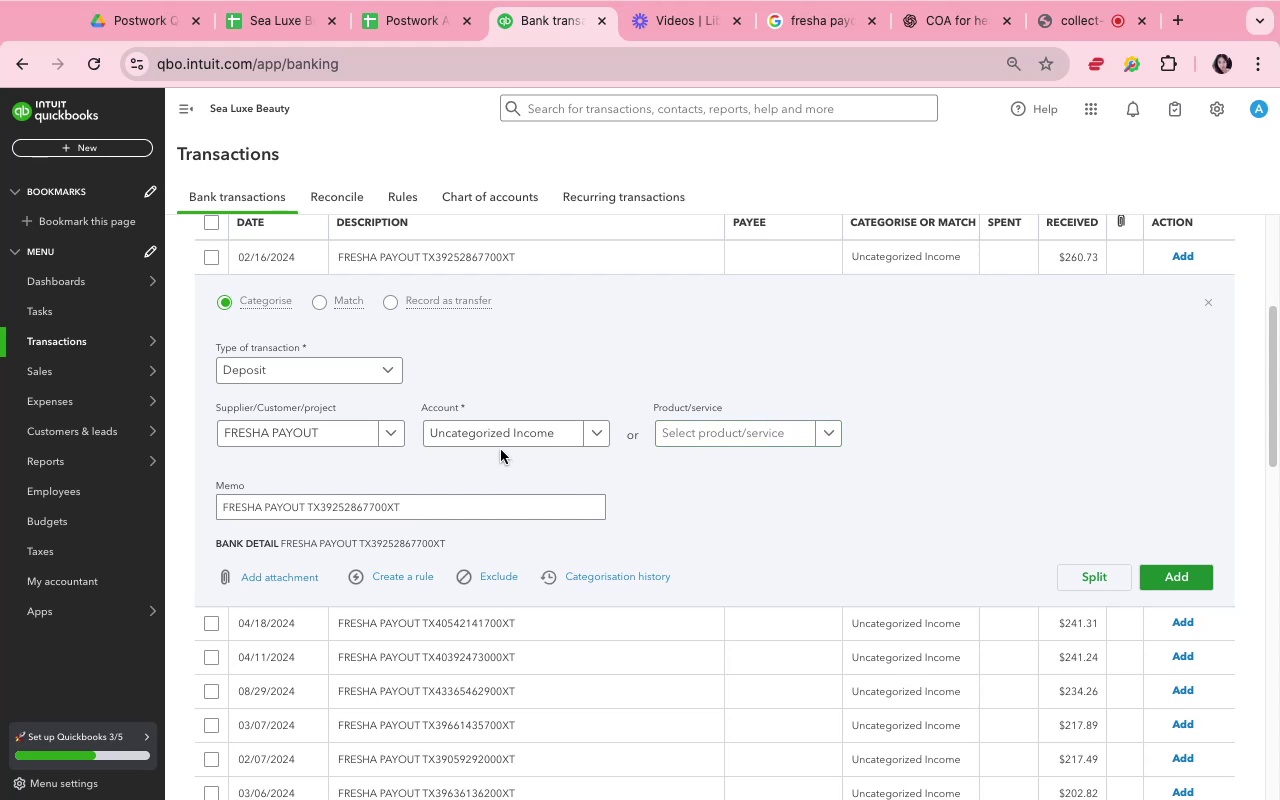 
left_click([499, 443])
 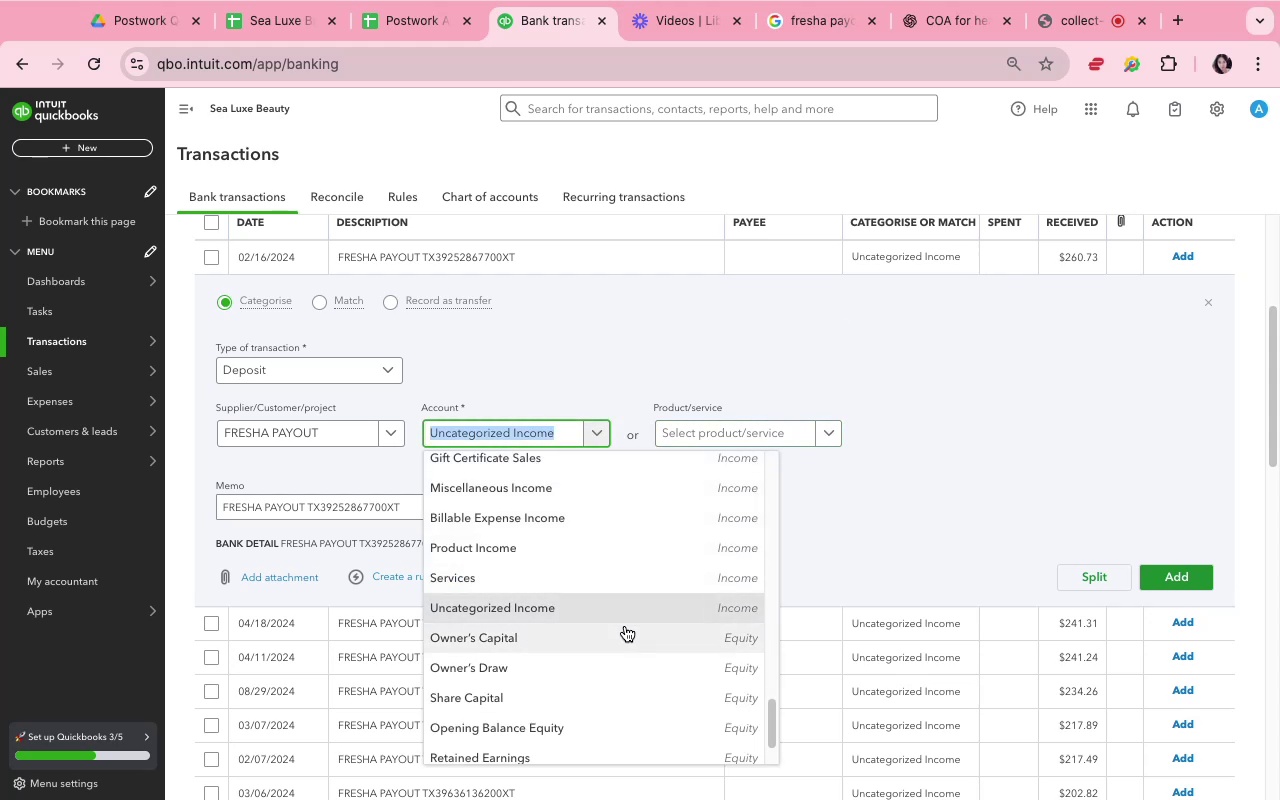 
scroll: coordinate [625, 541], scroll_direction: up, amount: 6.0
 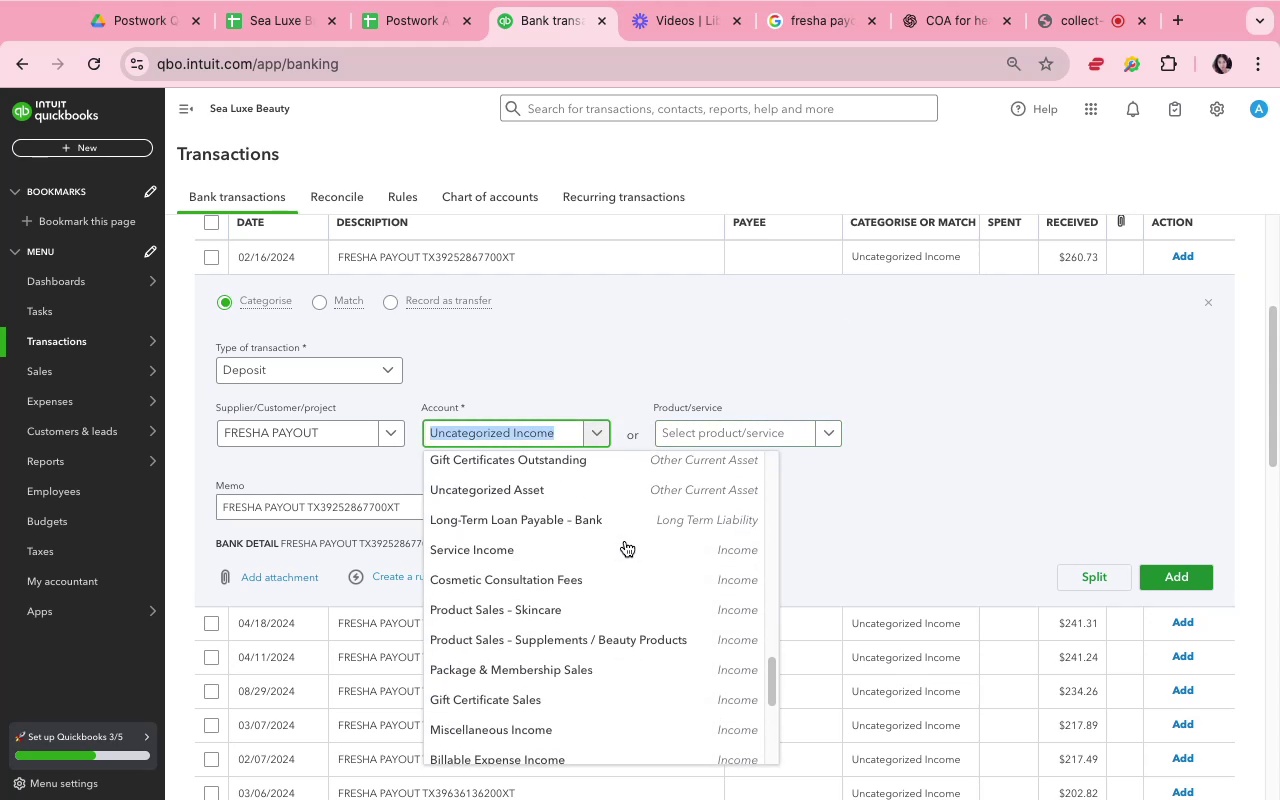 
scroll: coordinate [625, 541], scroll_direction: down, amount: 3.0
 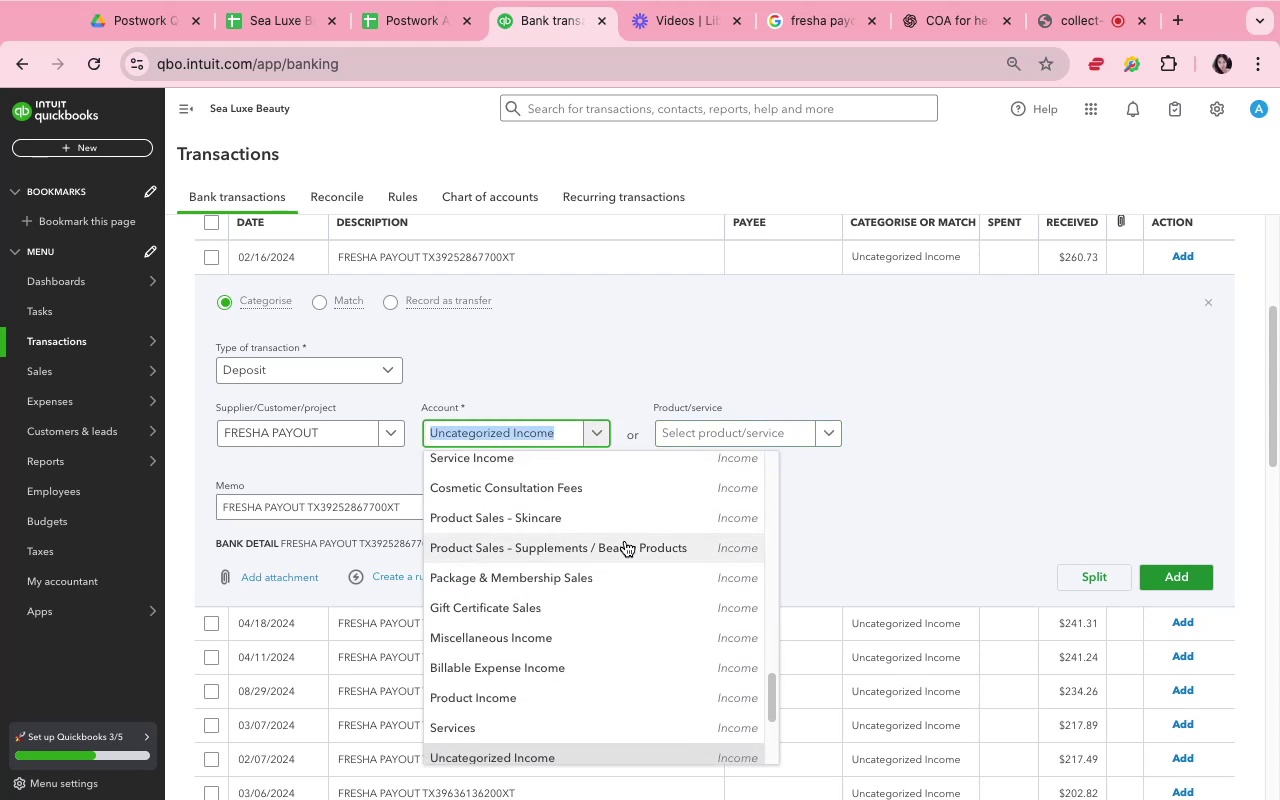 
left_click([625, 541])
 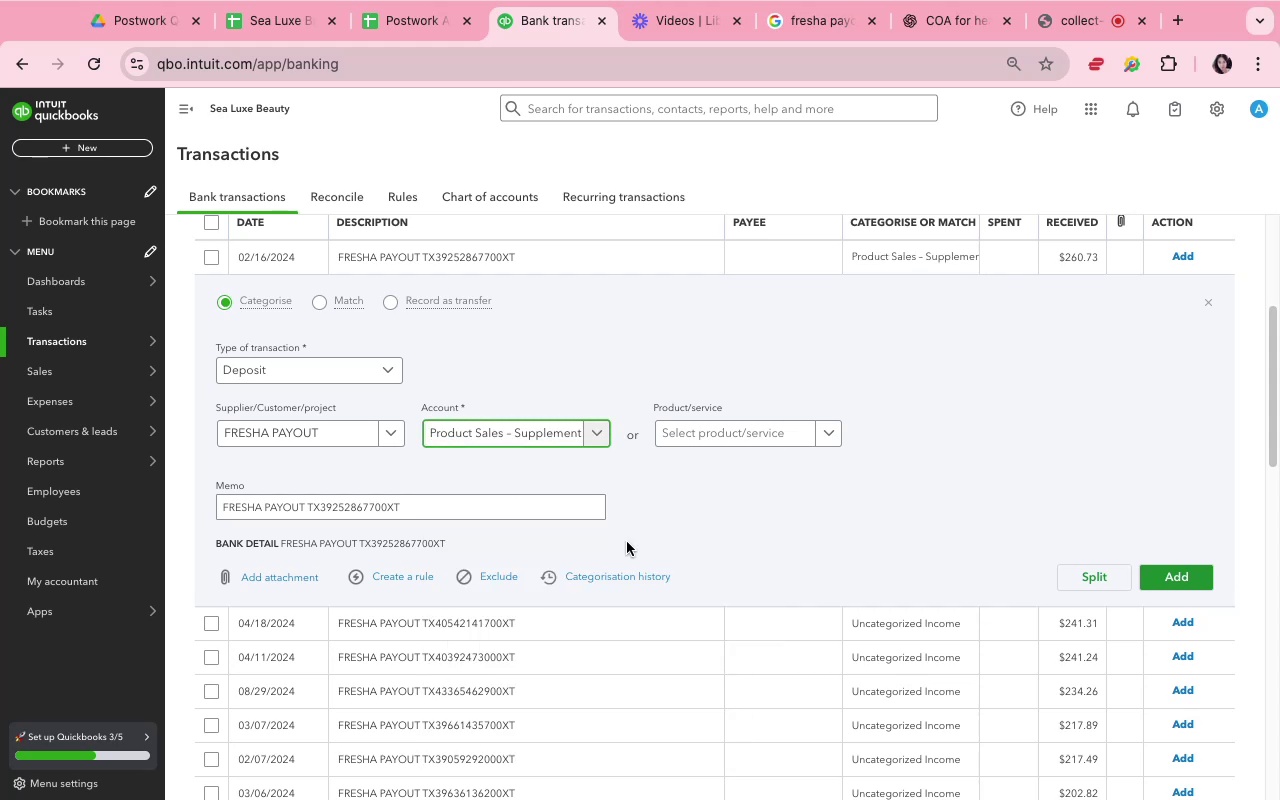 
left_click([700, 519])
 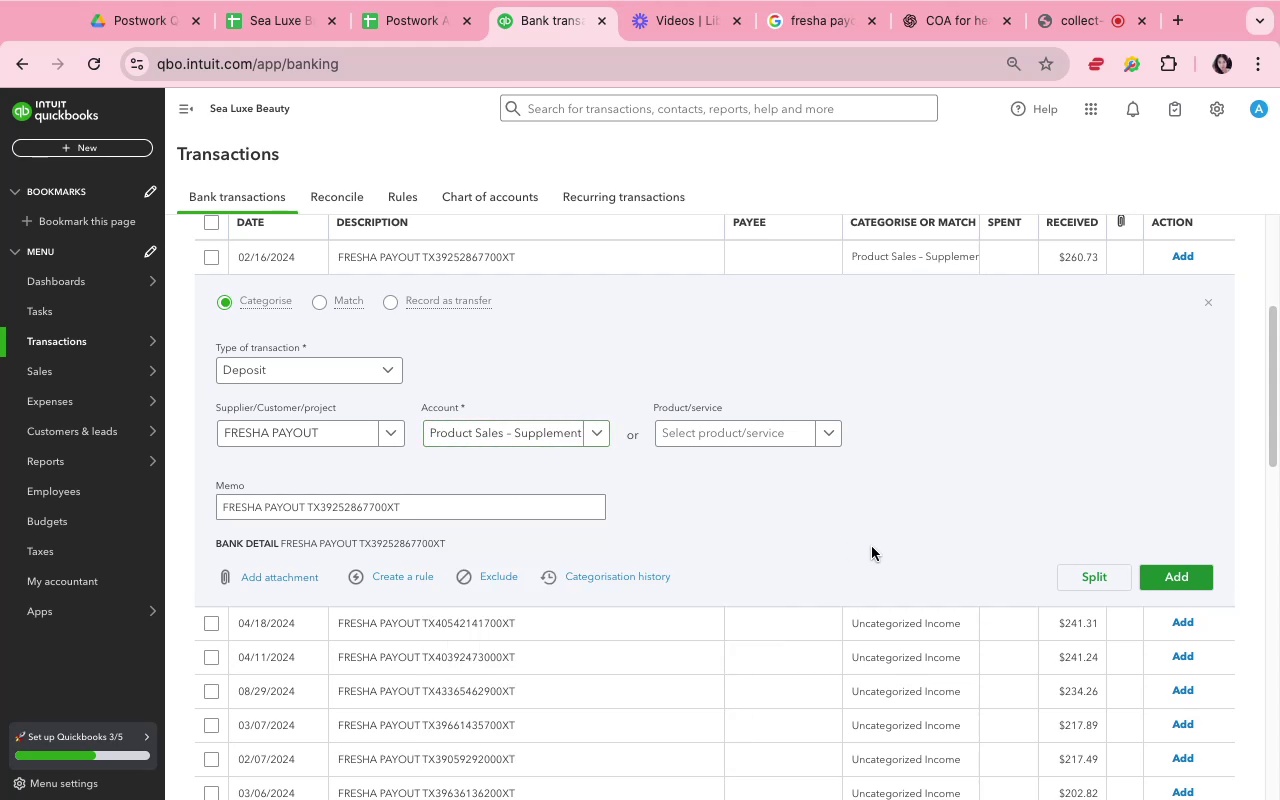 
left_click([871, 544])
 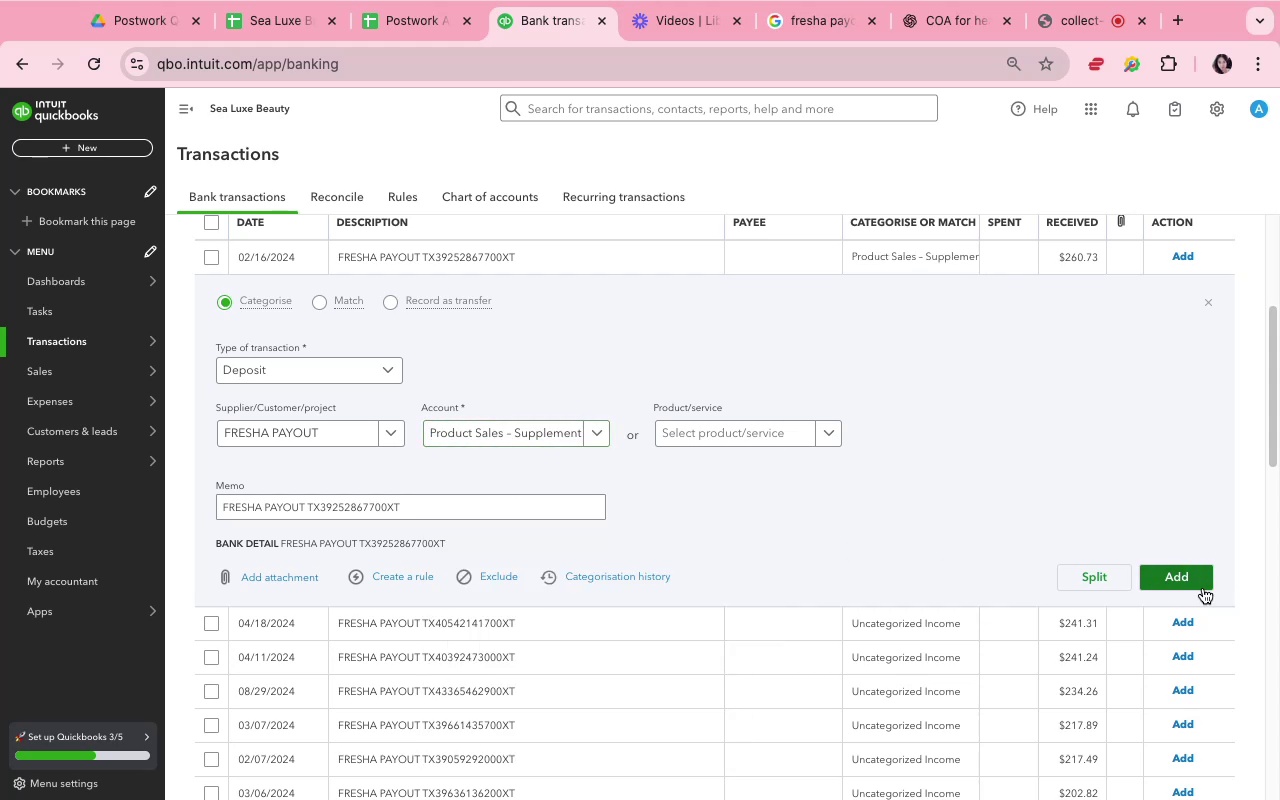 
left_click([1203, 588])
 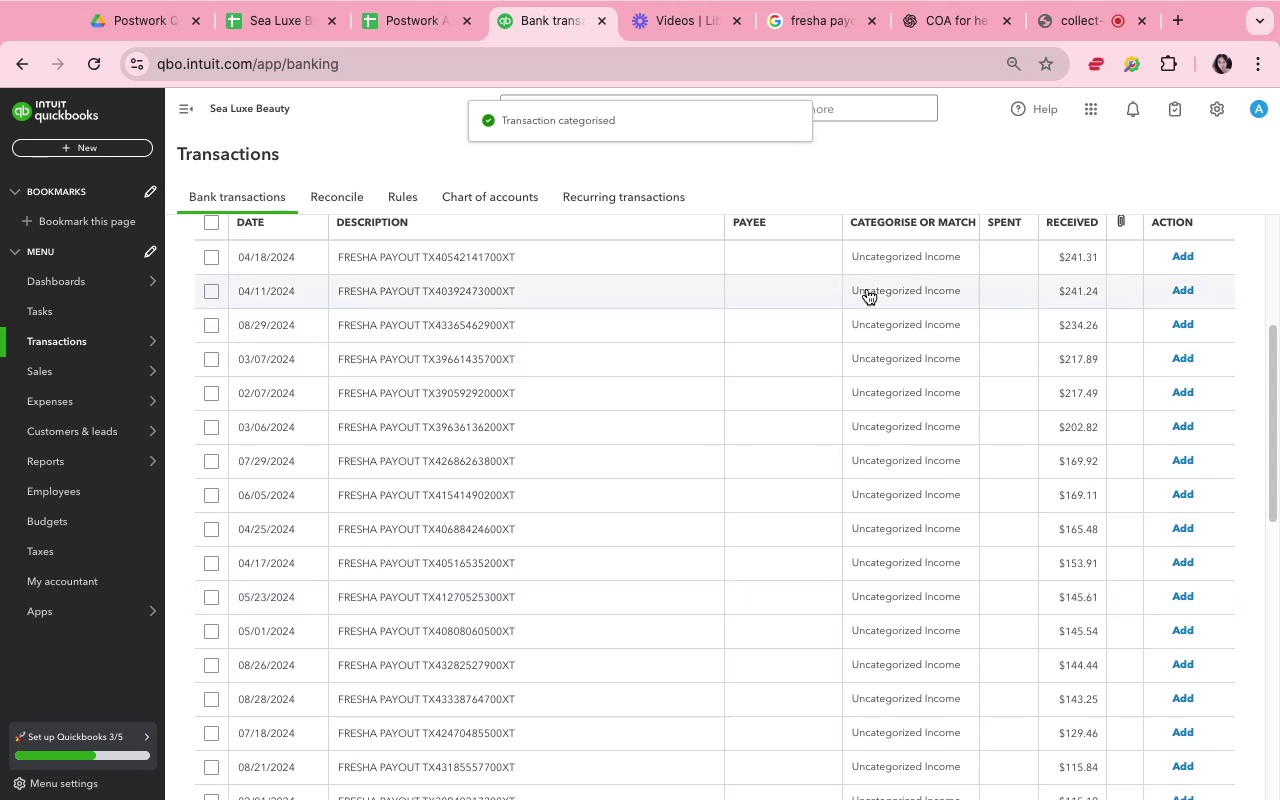 
left_click([855, 269])
 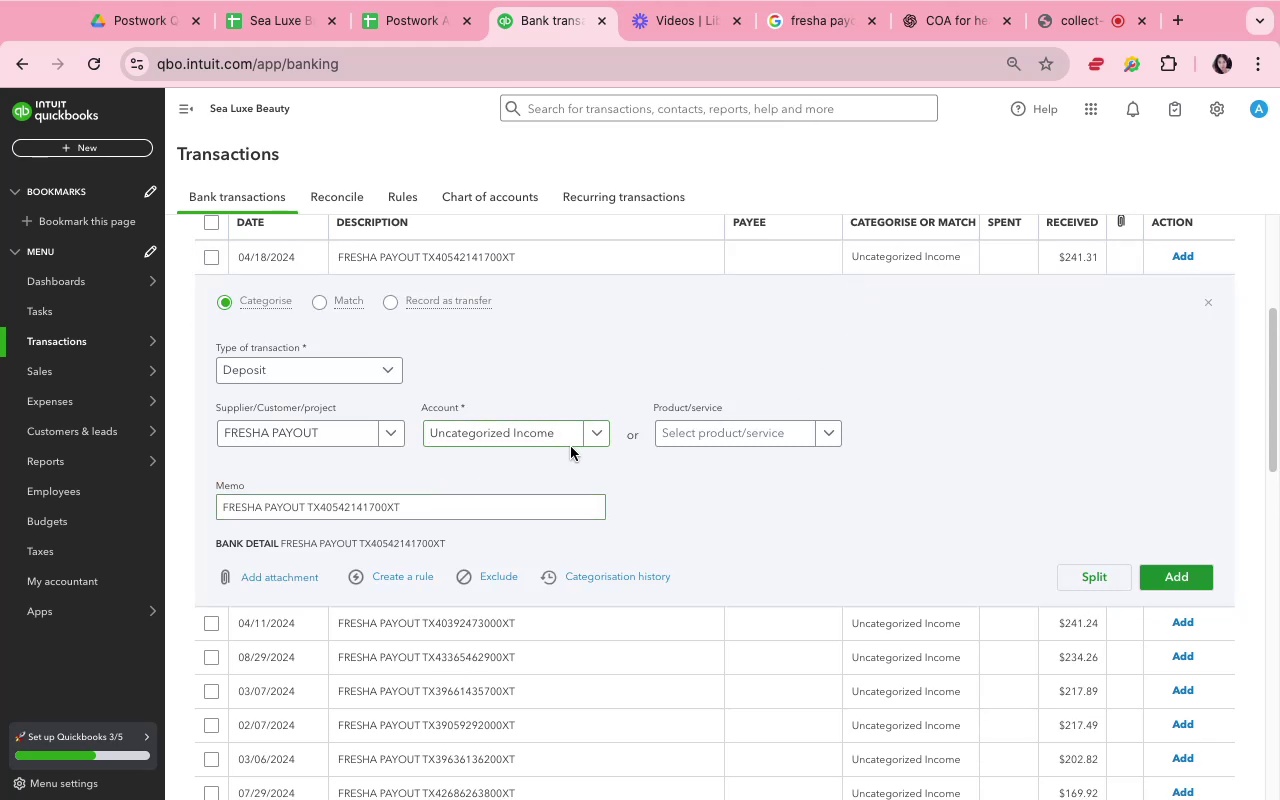 
left_click([586, 444])
 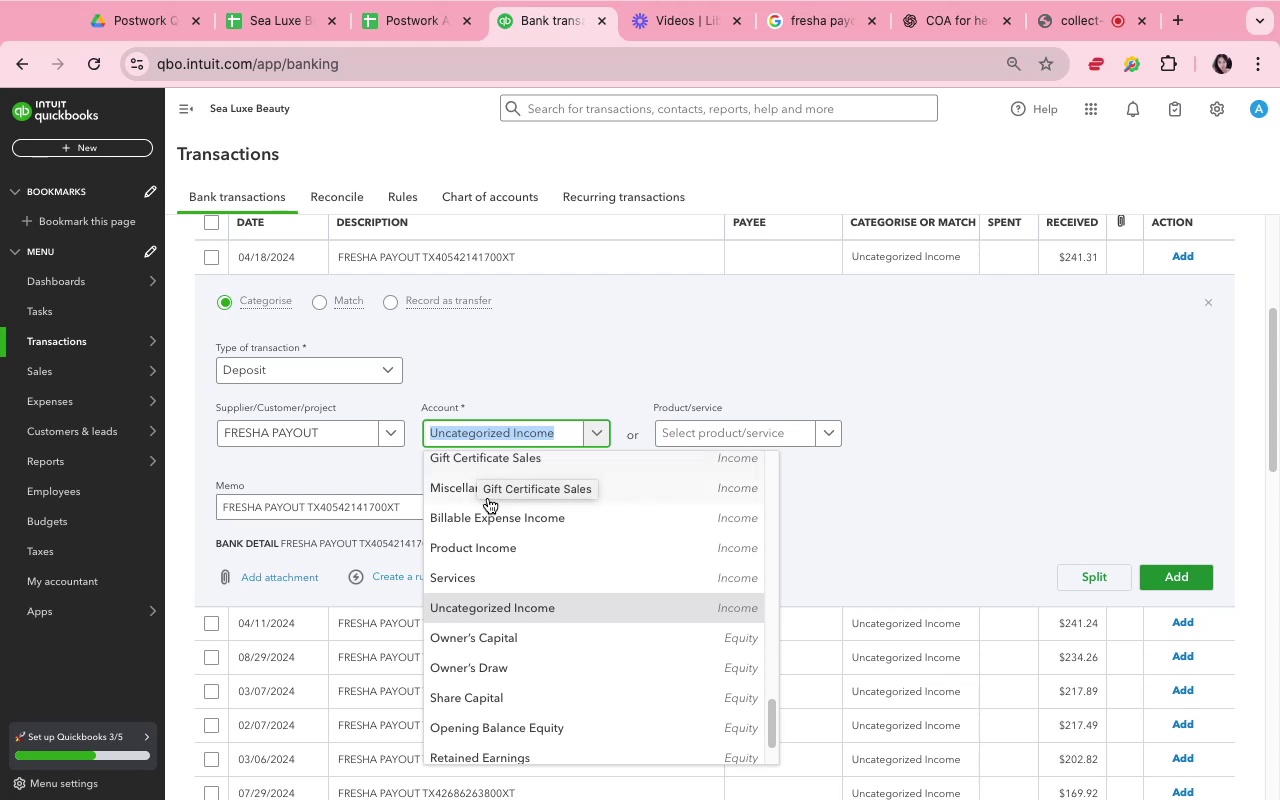 
wait(6.11)
 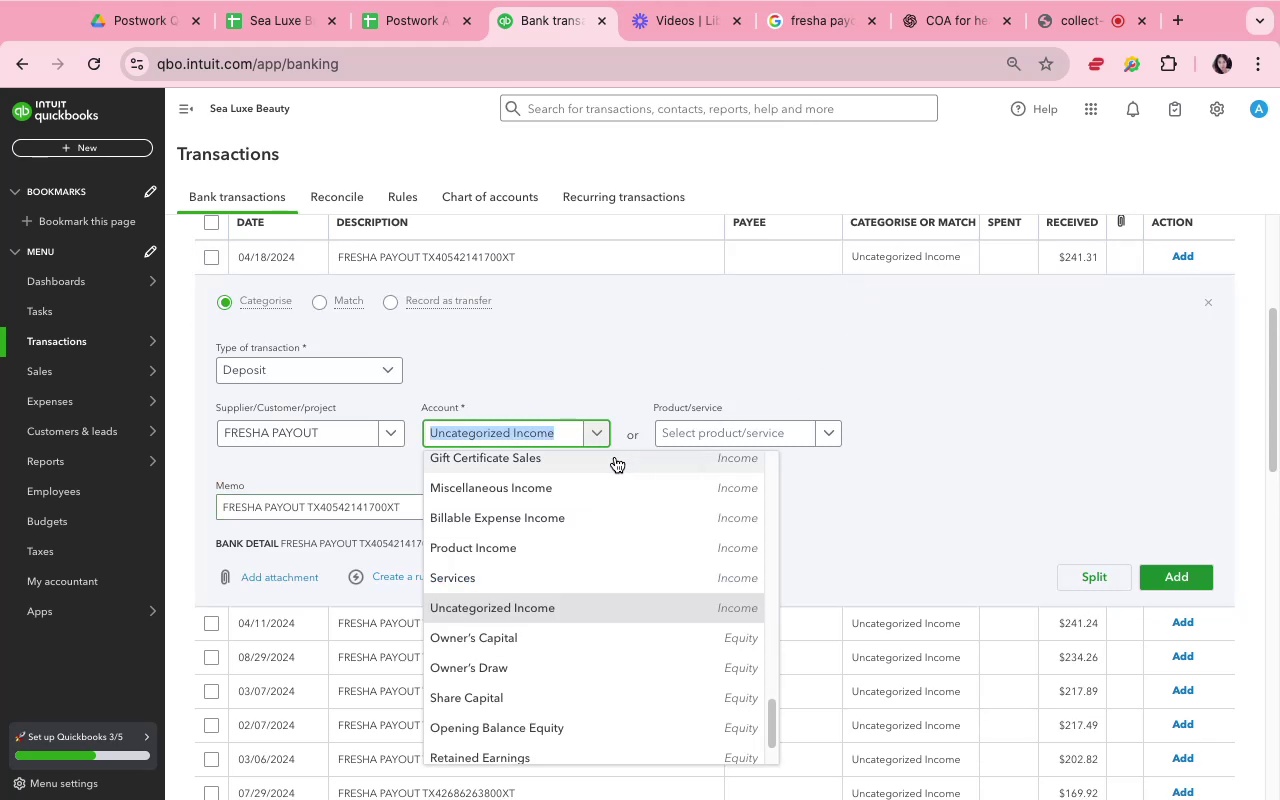 
scroll: coordinate [614, 518], scroll_direction: up, amount: 5.0
 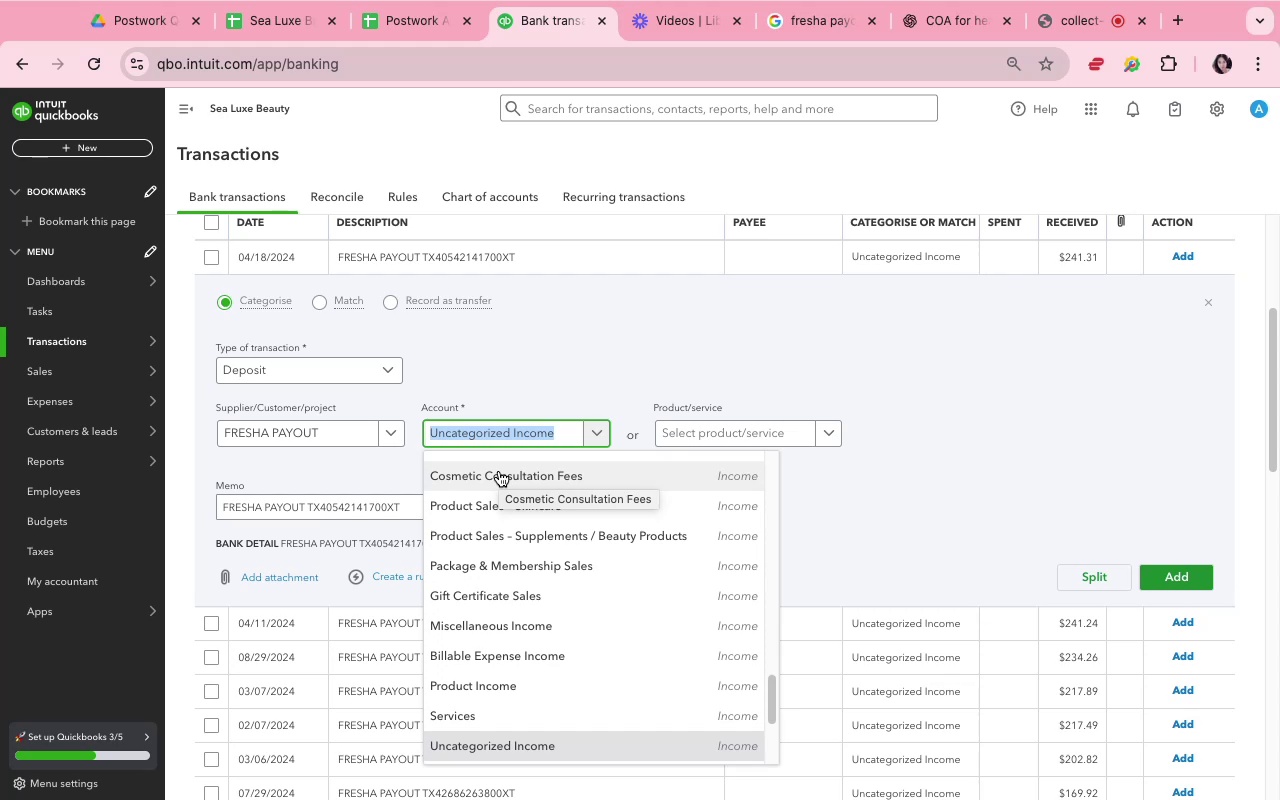 
wait(42.91)
 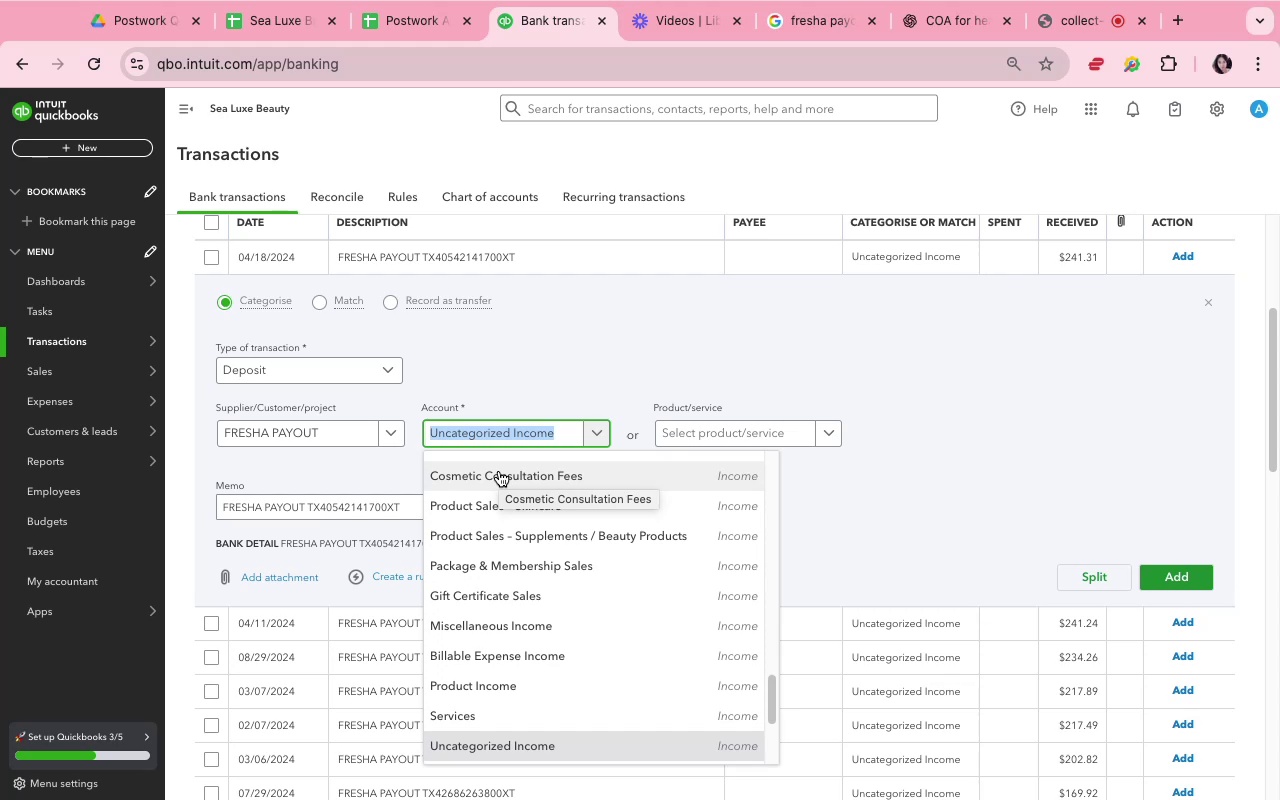 
left_click([525, 504])
 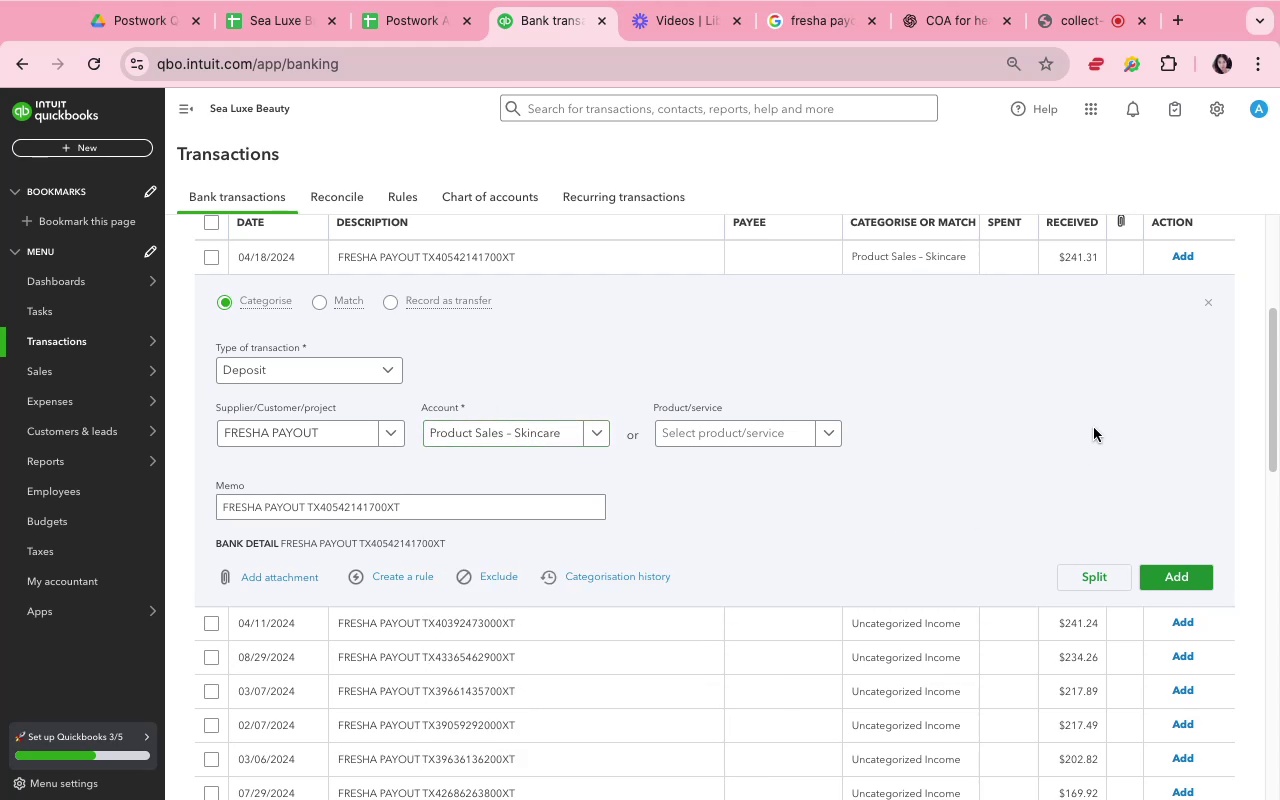 
scroll: coordinate [851, 396], scroll_direction: down, amount: 26.0
 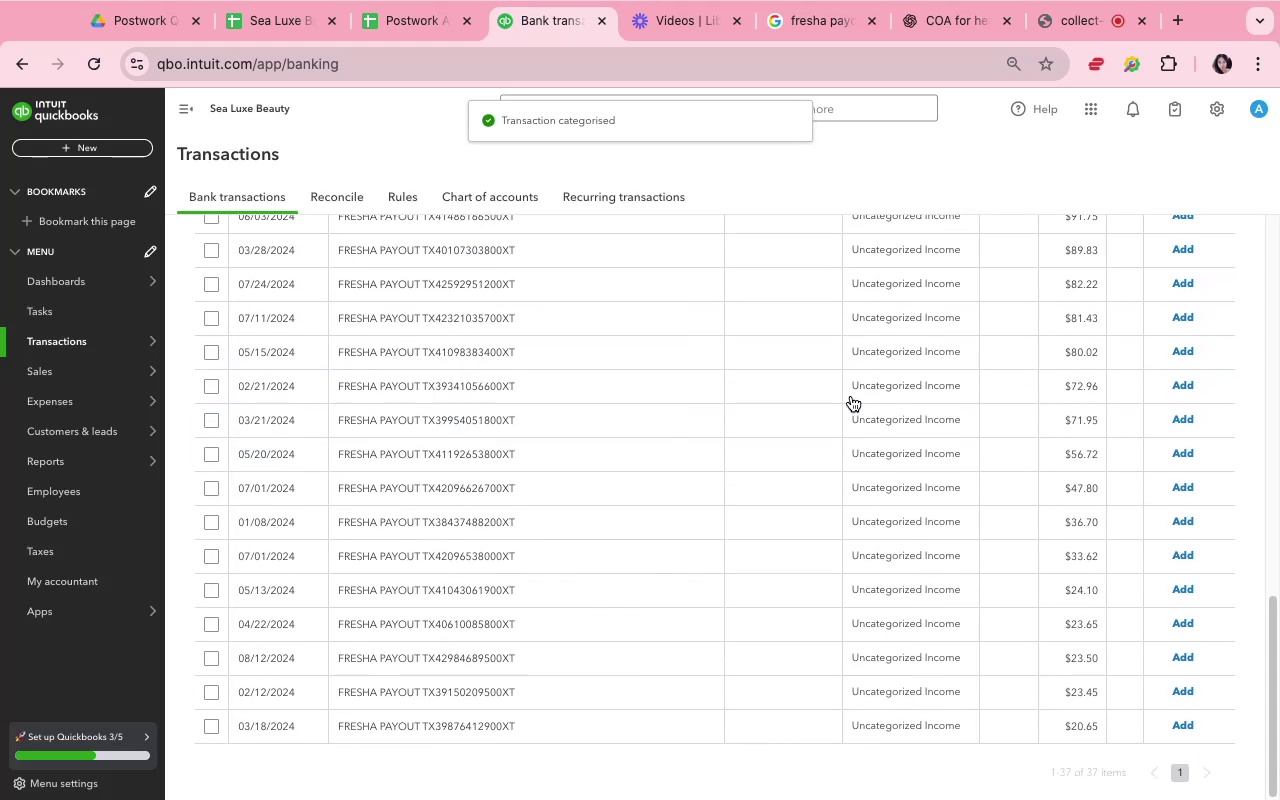 
scroll: coordinate [851, 396], scroll_direction: up, amount: 38.0
 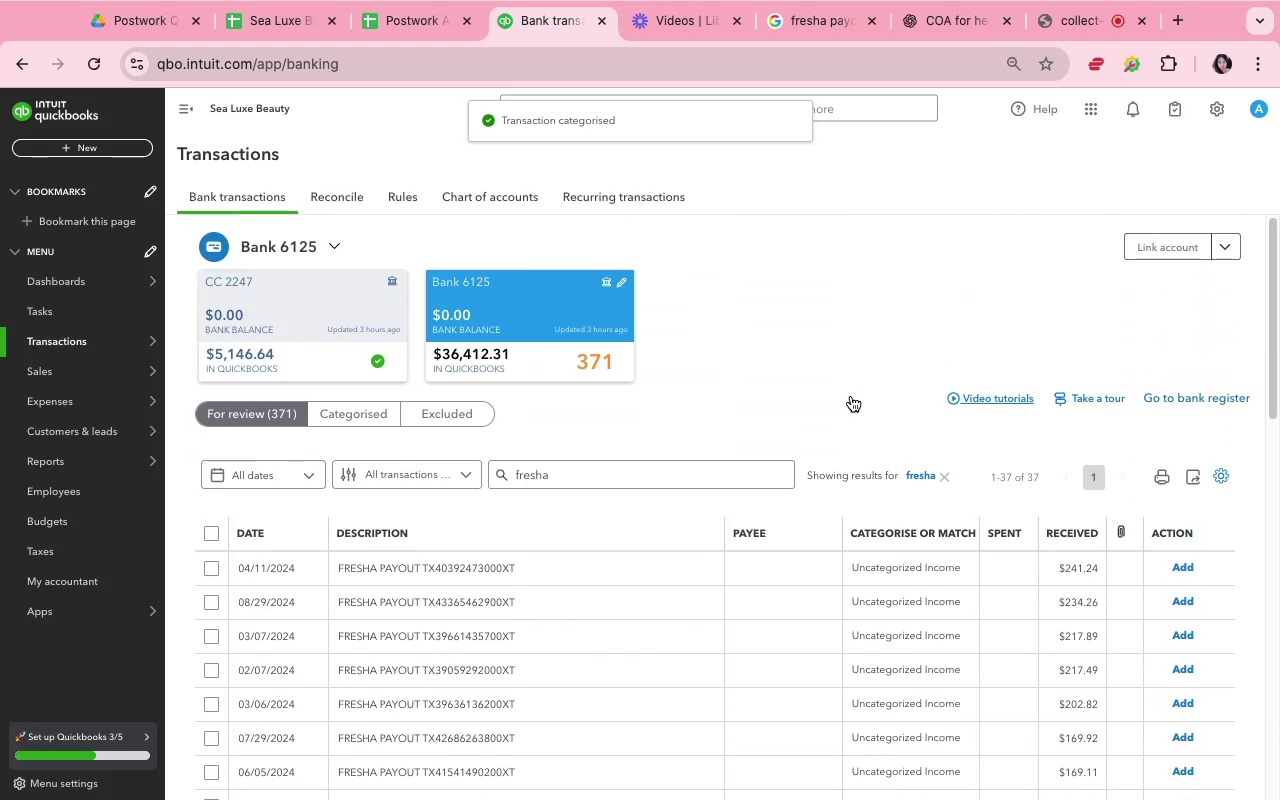 
scroll: coordinate [778, 493], scroll_direction: down, amount: 4.0
 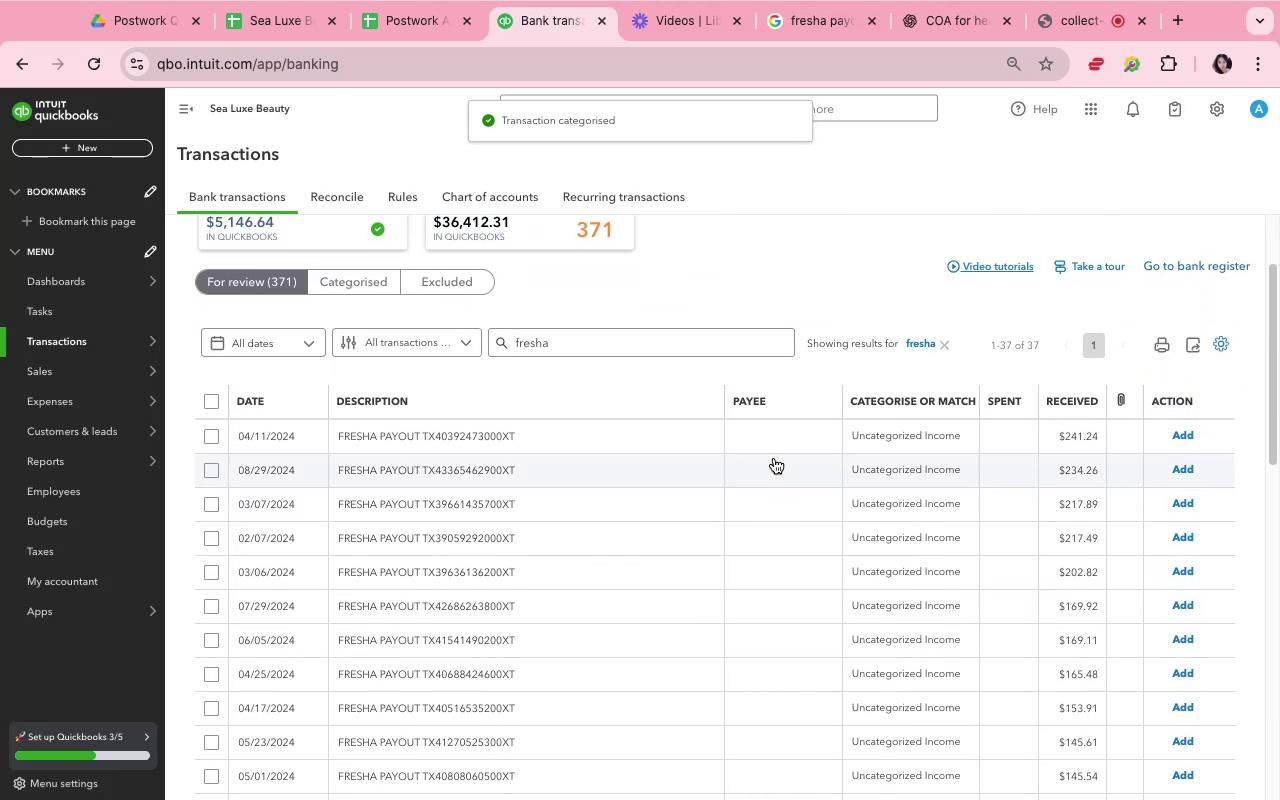 
left_click([763, 440])
 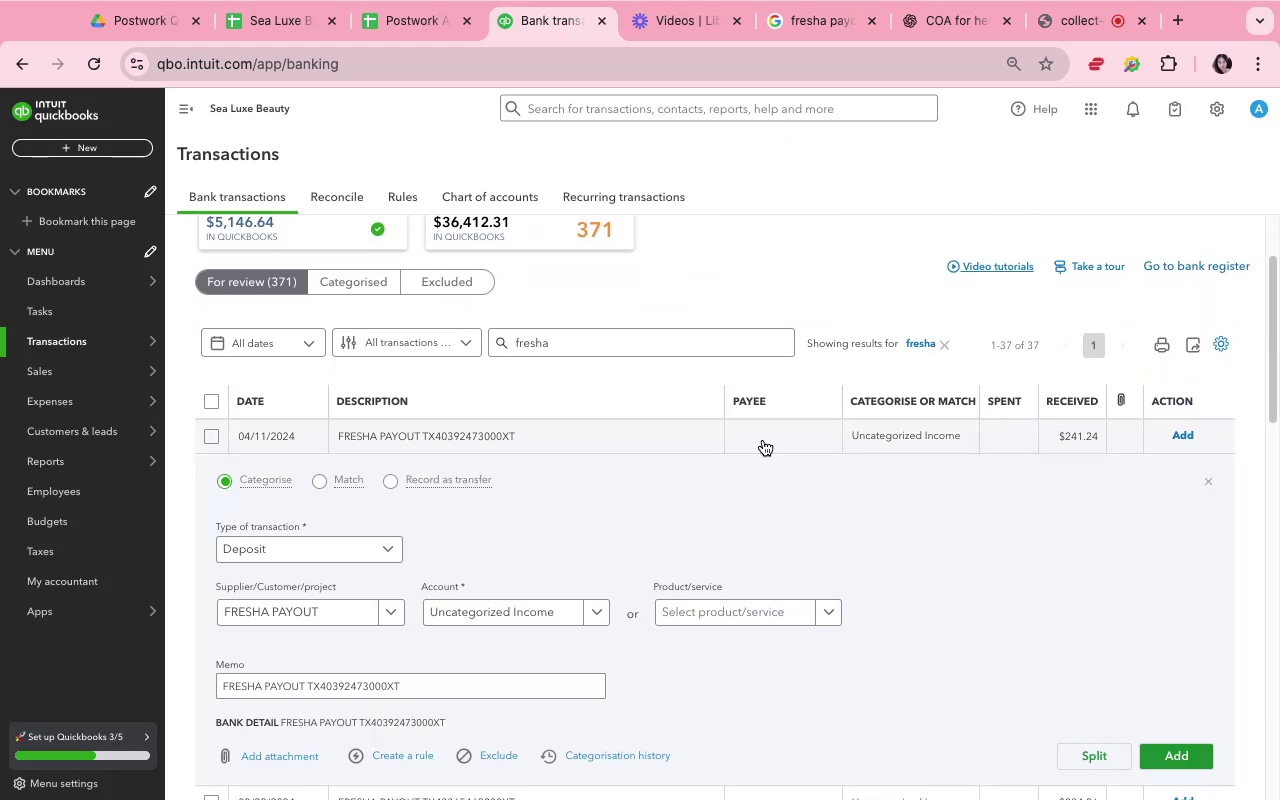 
left_click([762, 519])
 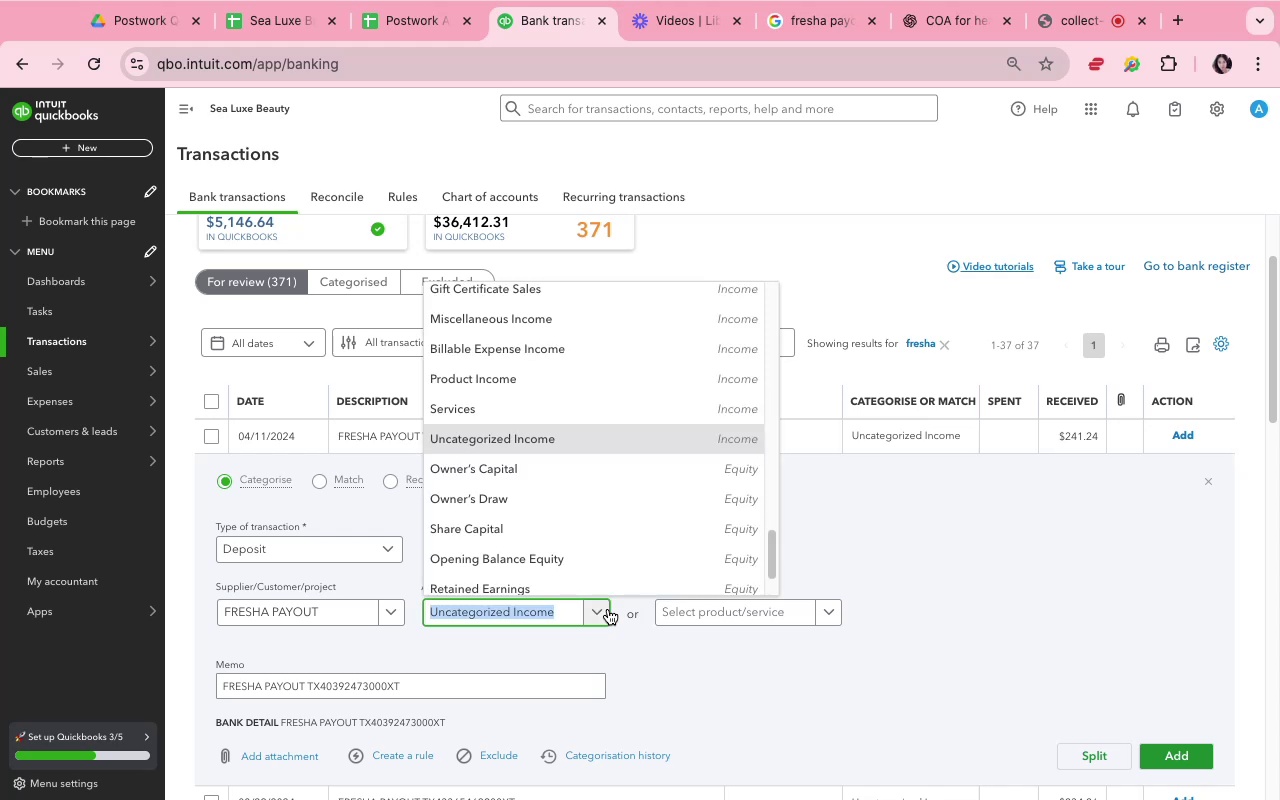 
scroll: coordinate [638, 460], scroll_direction: up, amount: 5.0
 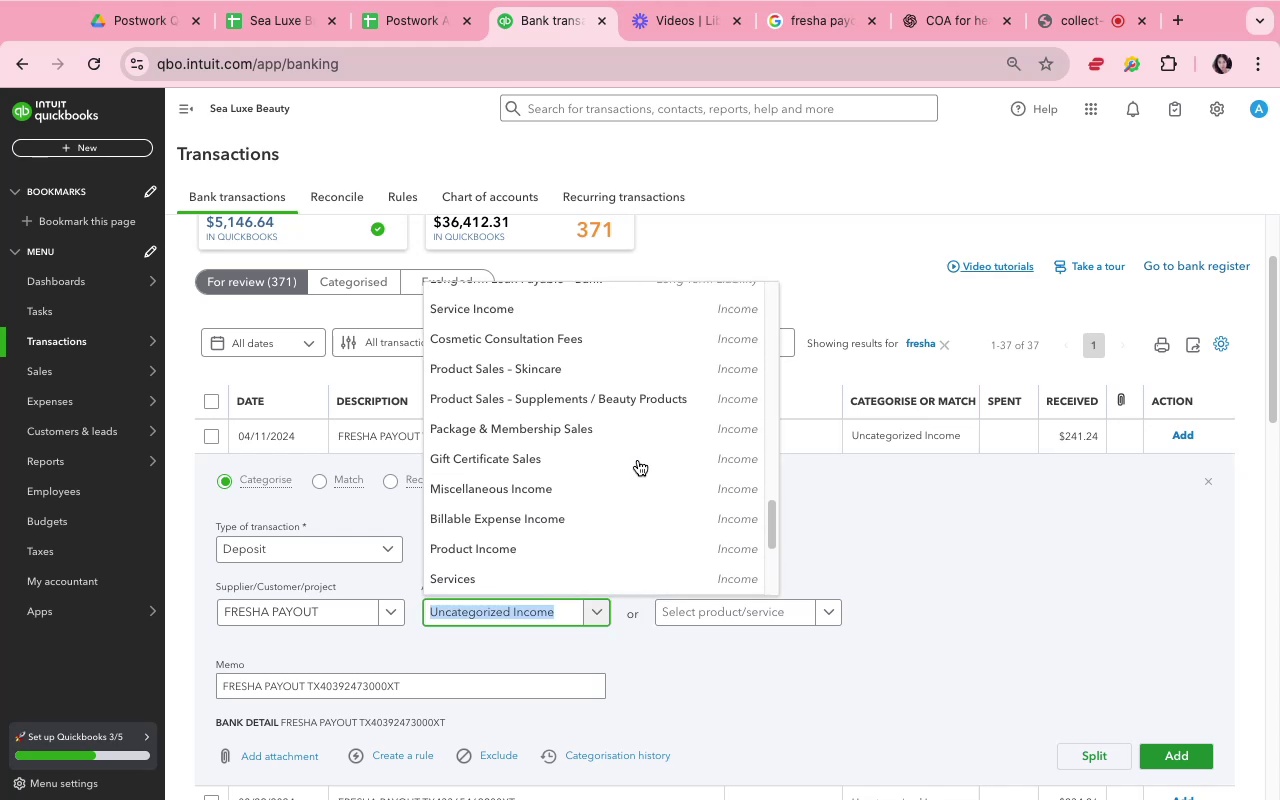 
scroll: coordinate [638, 460], scroll_direction: down, amount: 7.0
 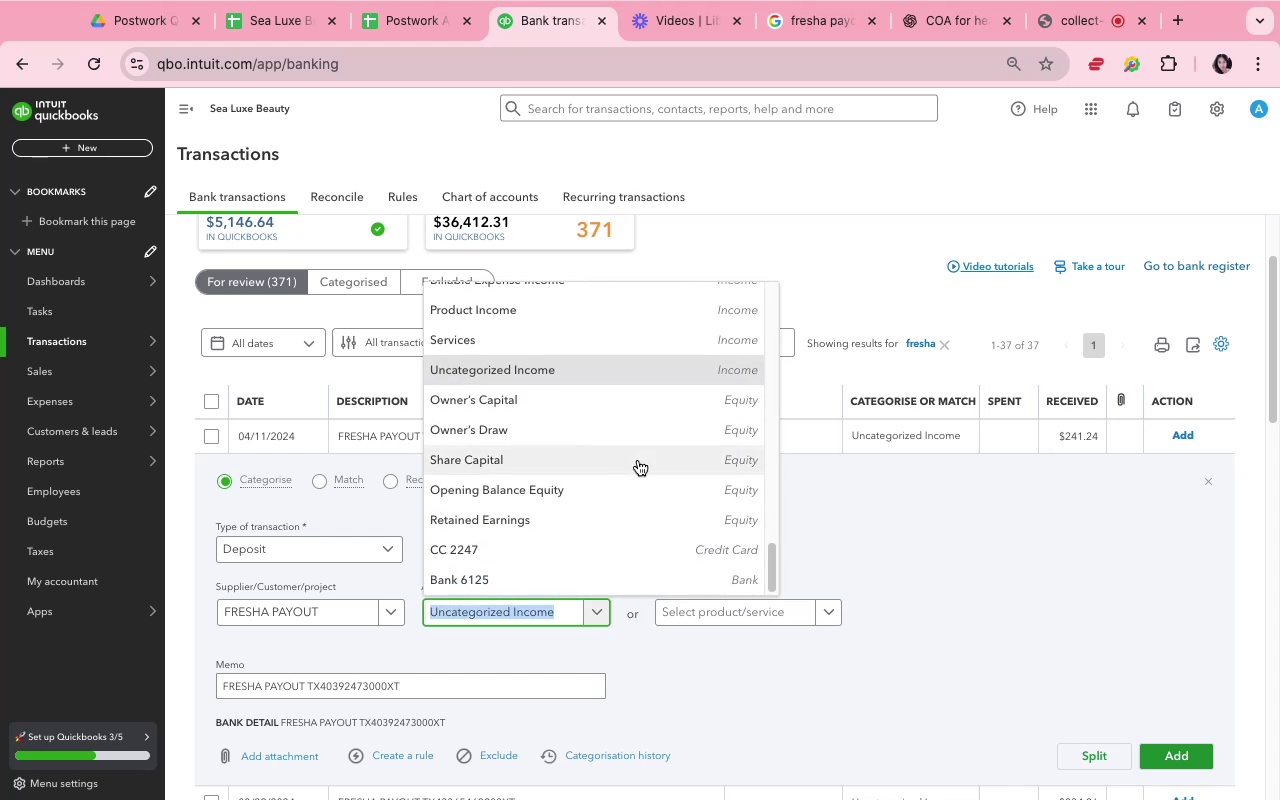 
scroll: coordinate [638, 460], scroll_direction: up, amount: 4.0
 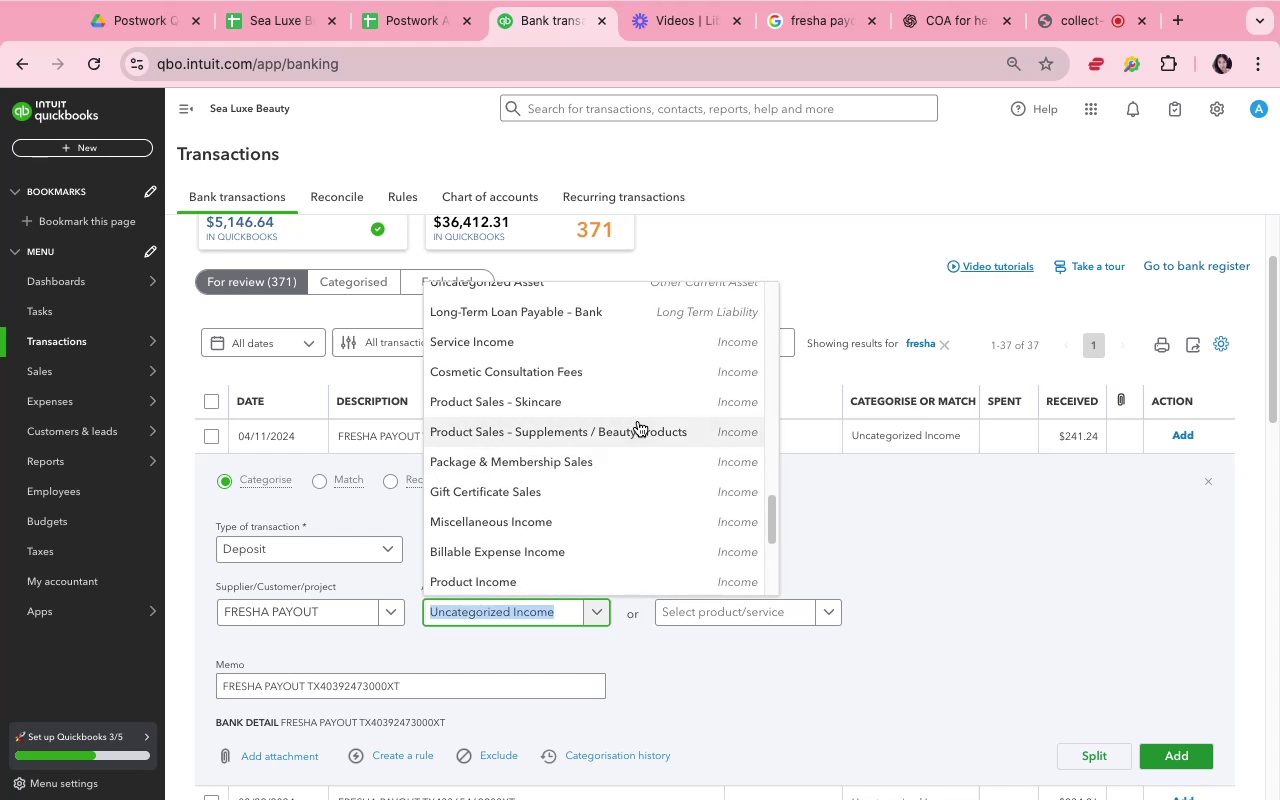 
wait(6.8)
 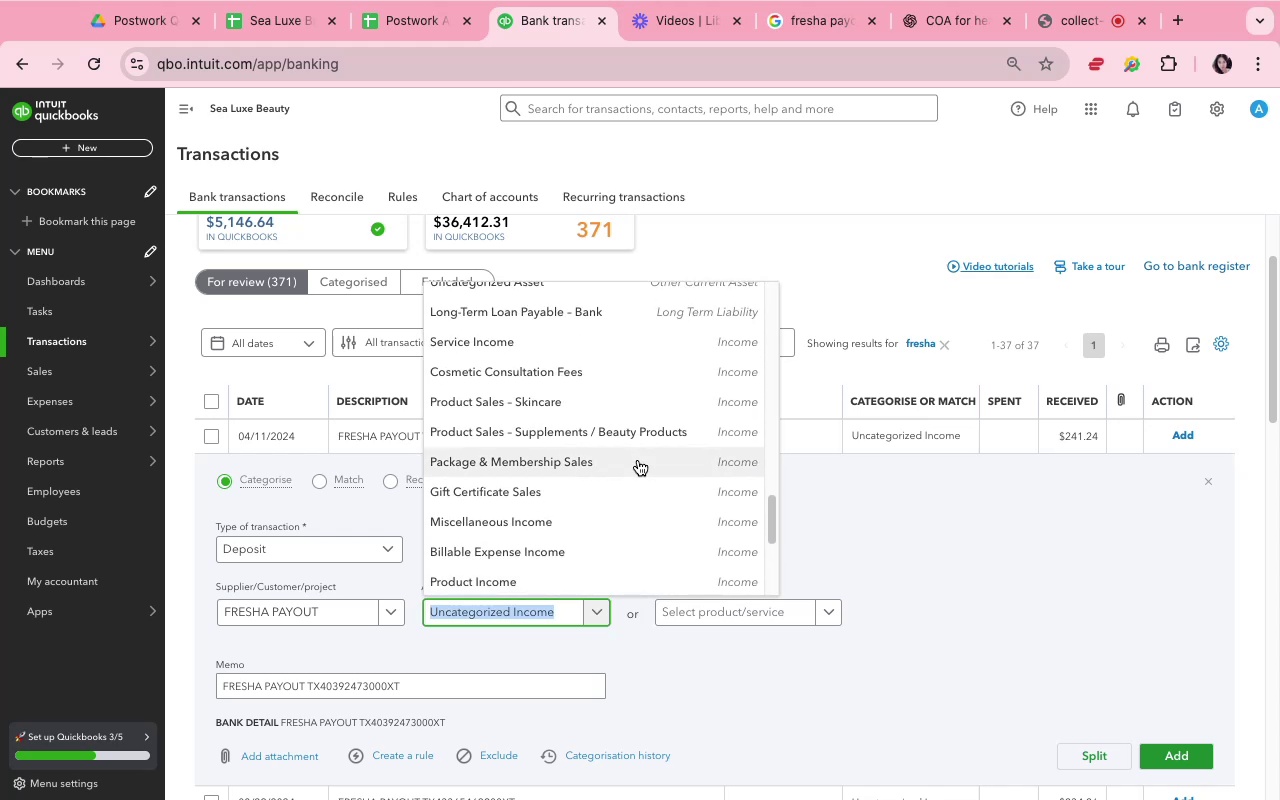 
left_click([638, 421])
 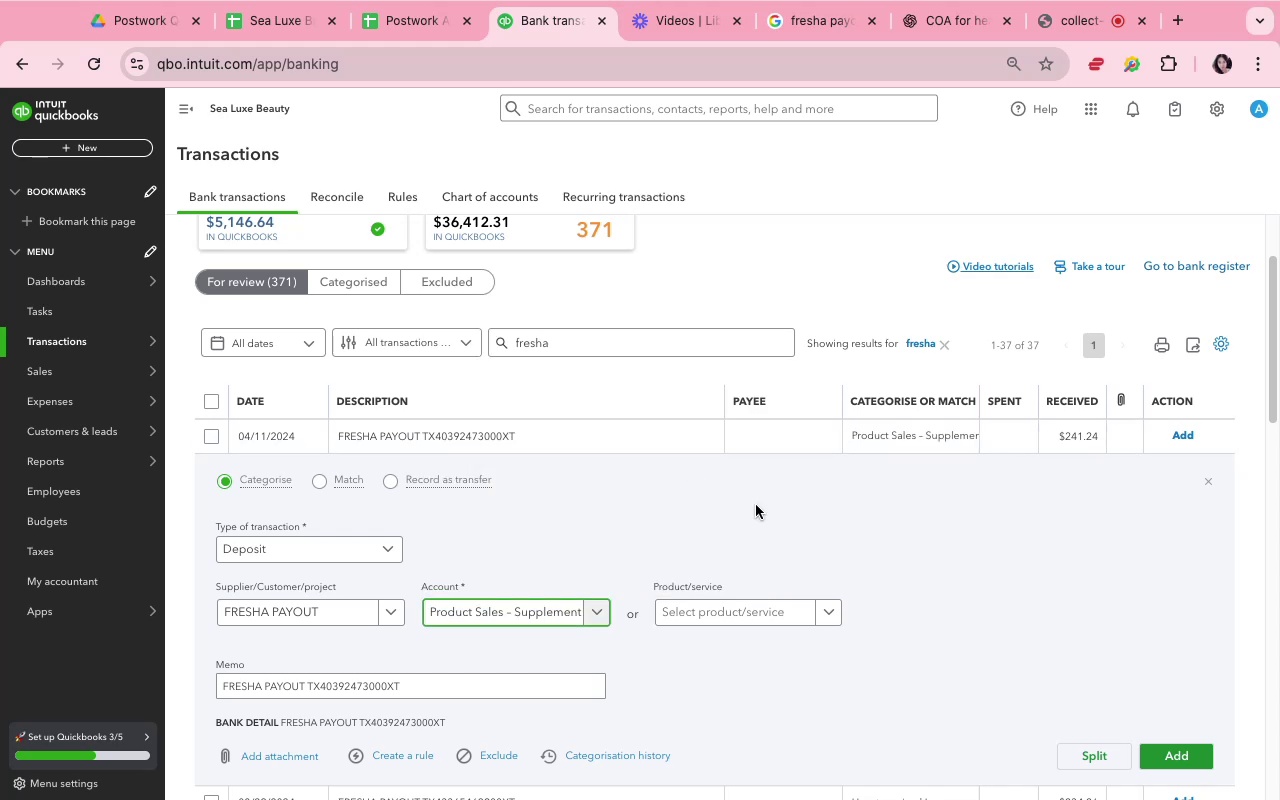 
left_click([854, 533])
 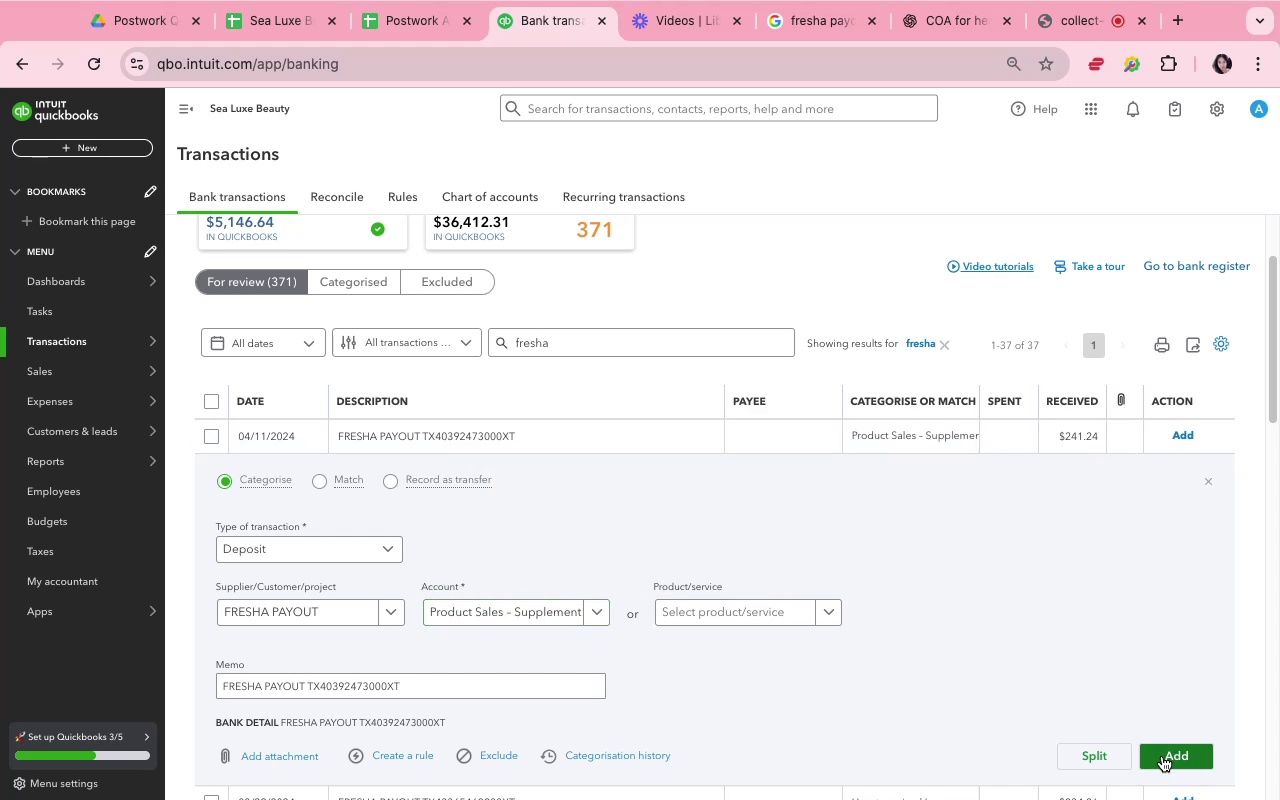 
scroll: coordinate [1162, 756], scroll_direction: up, amount: 1.0
 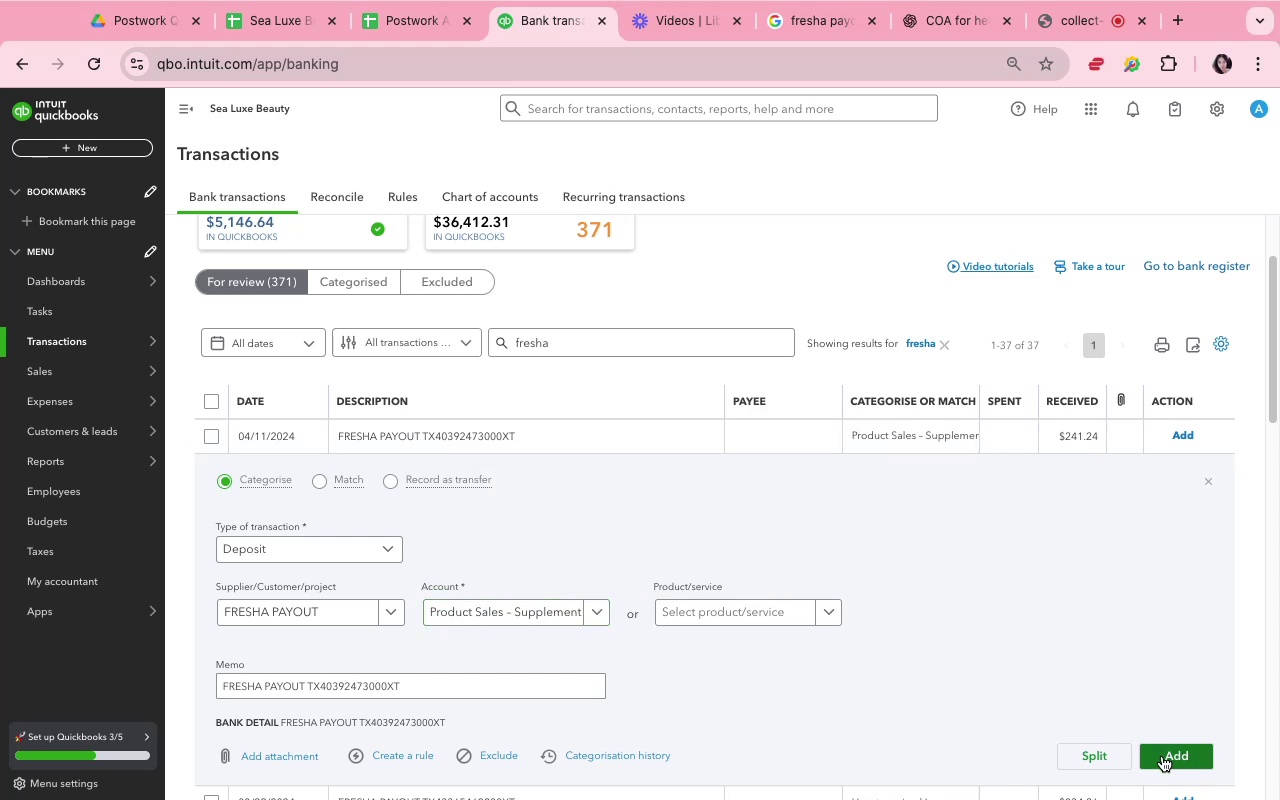 
left_click([1162, 756])
 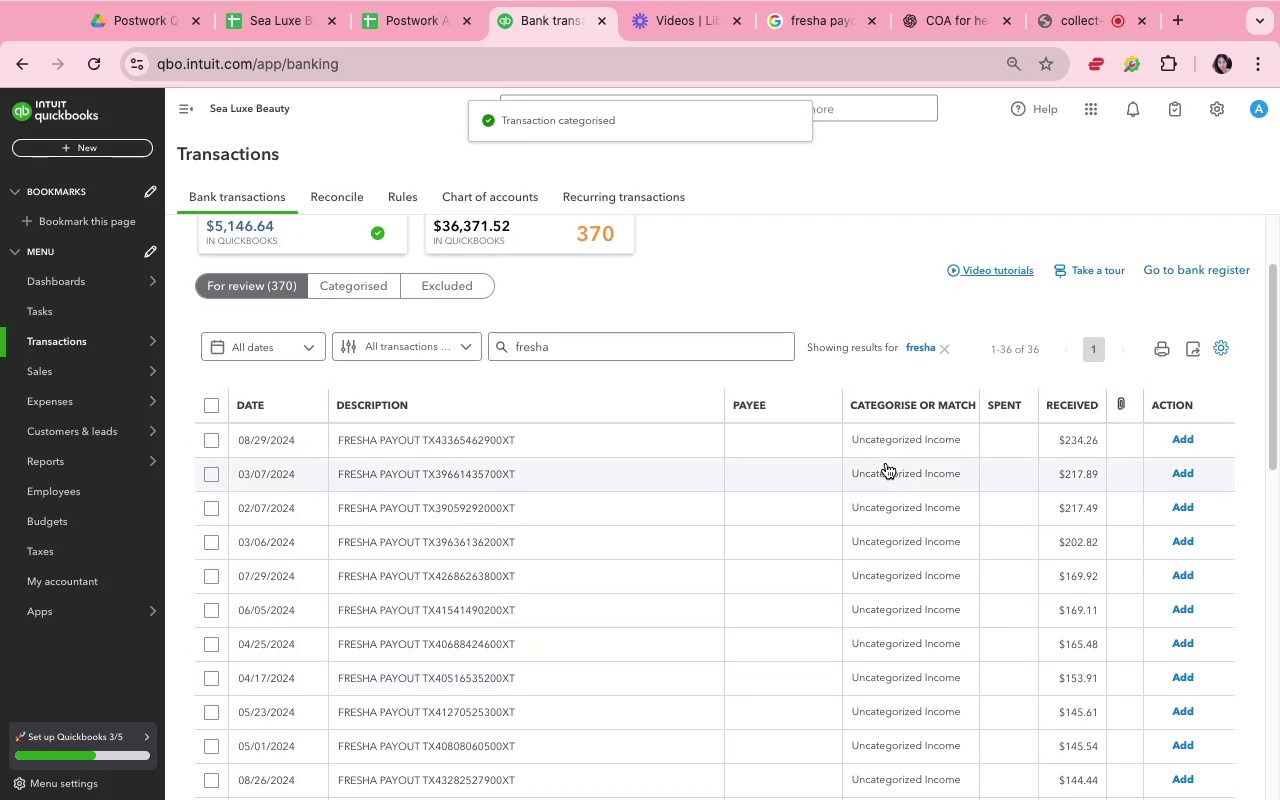 
wait(6.09)
 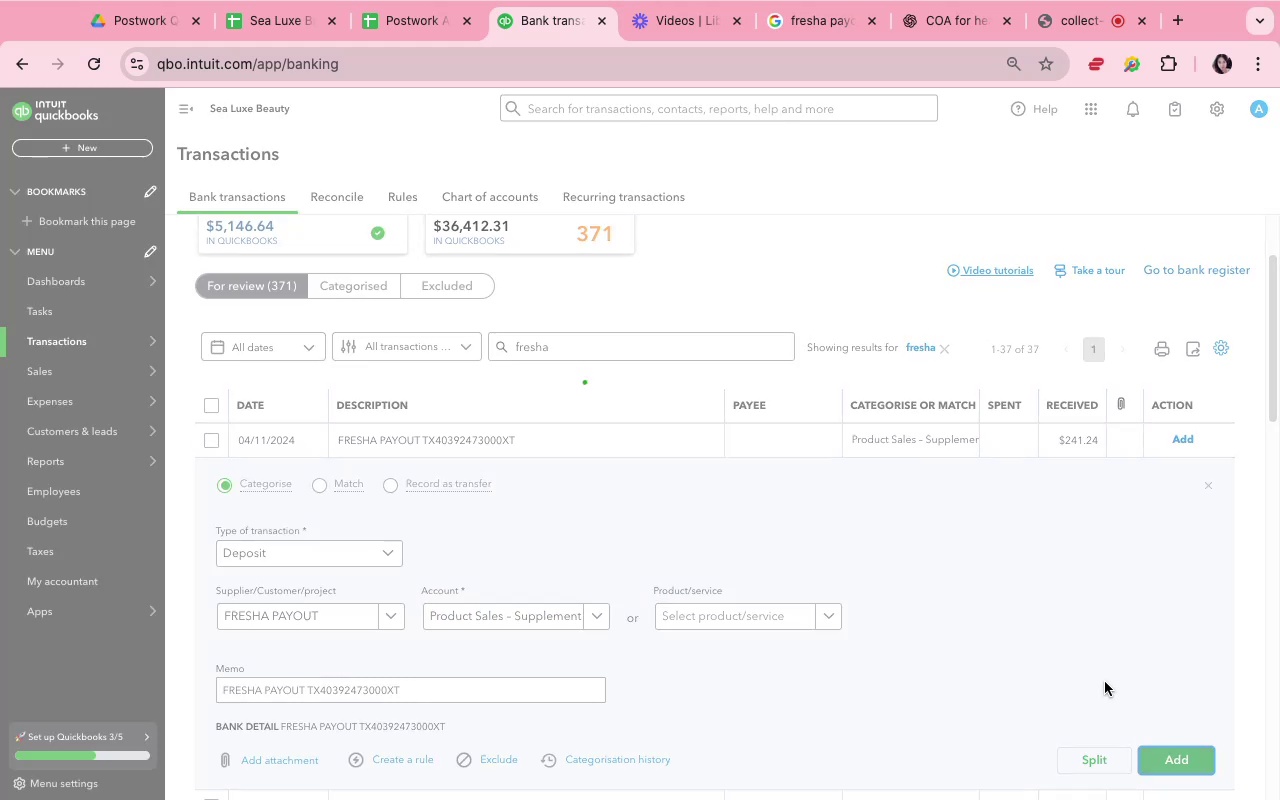 
left_click([877, 440])
 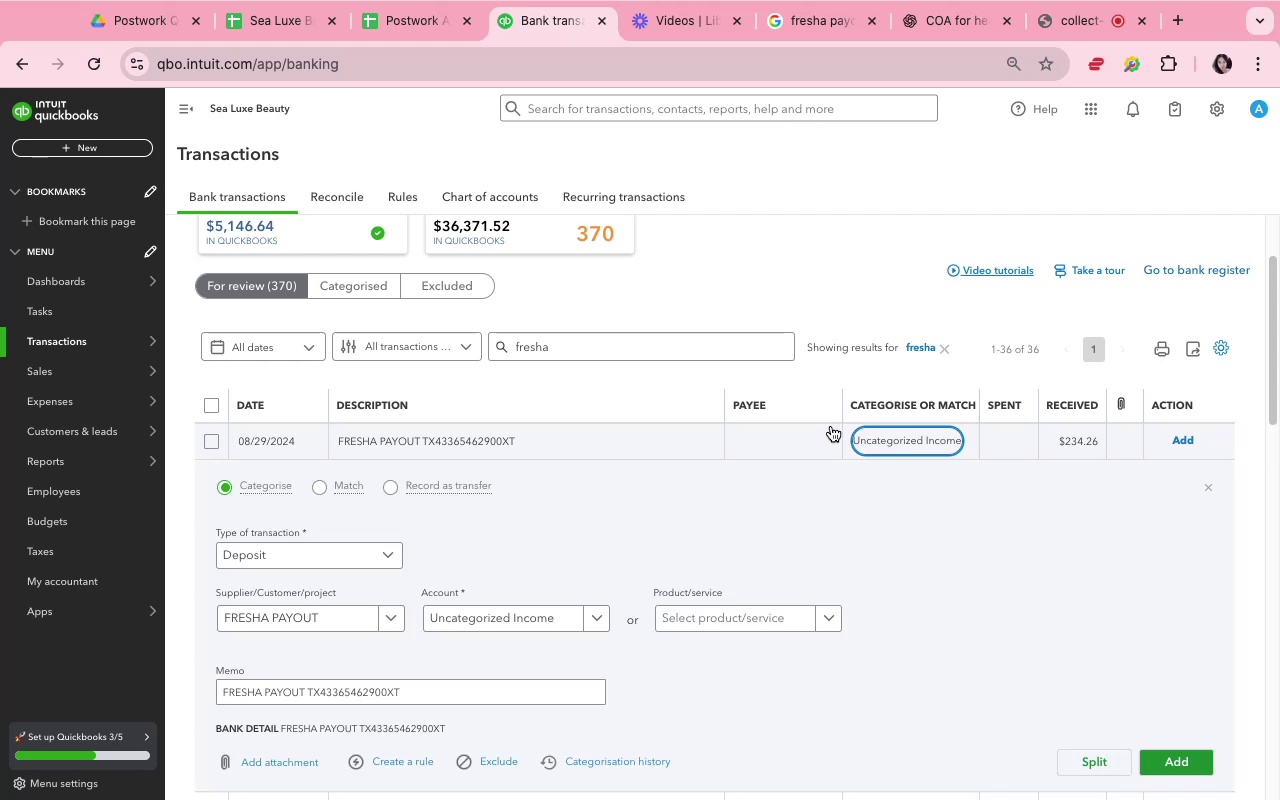 
wait(5.34)
 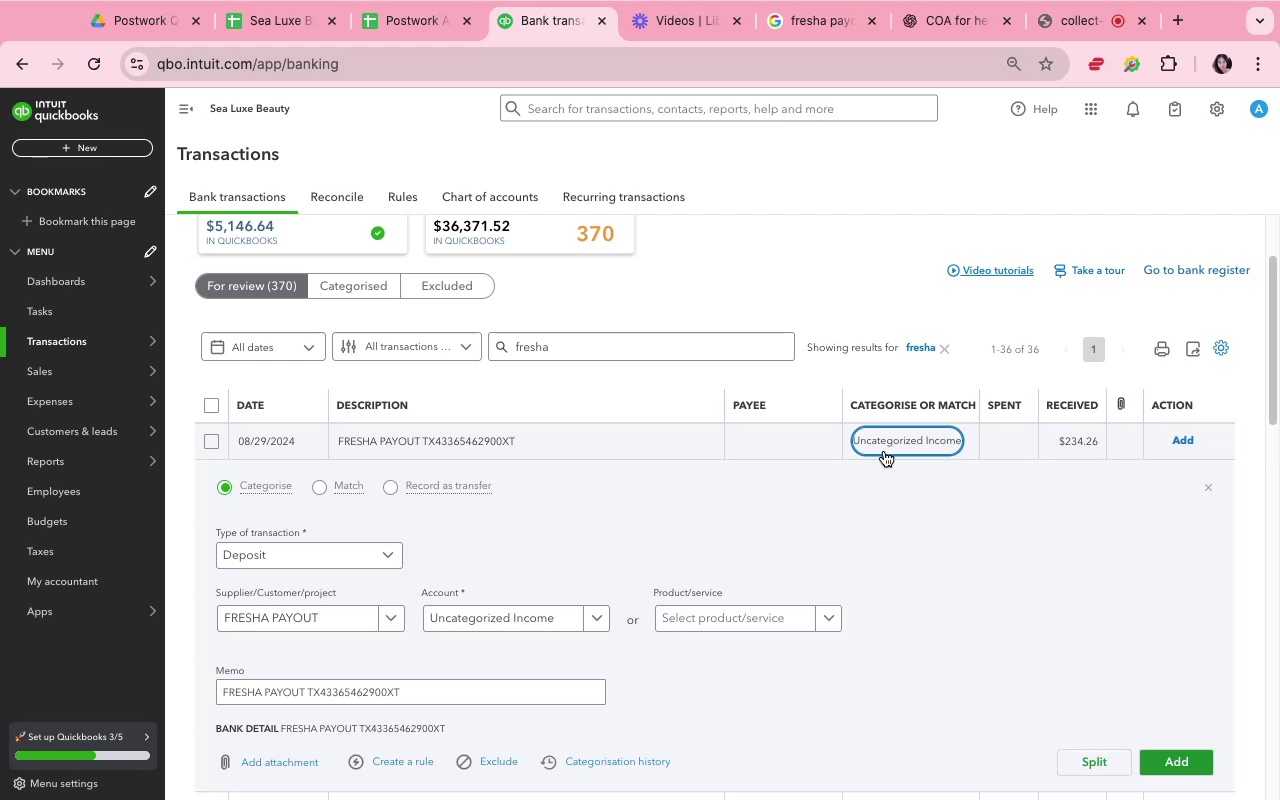 
left_click([564, 539])
 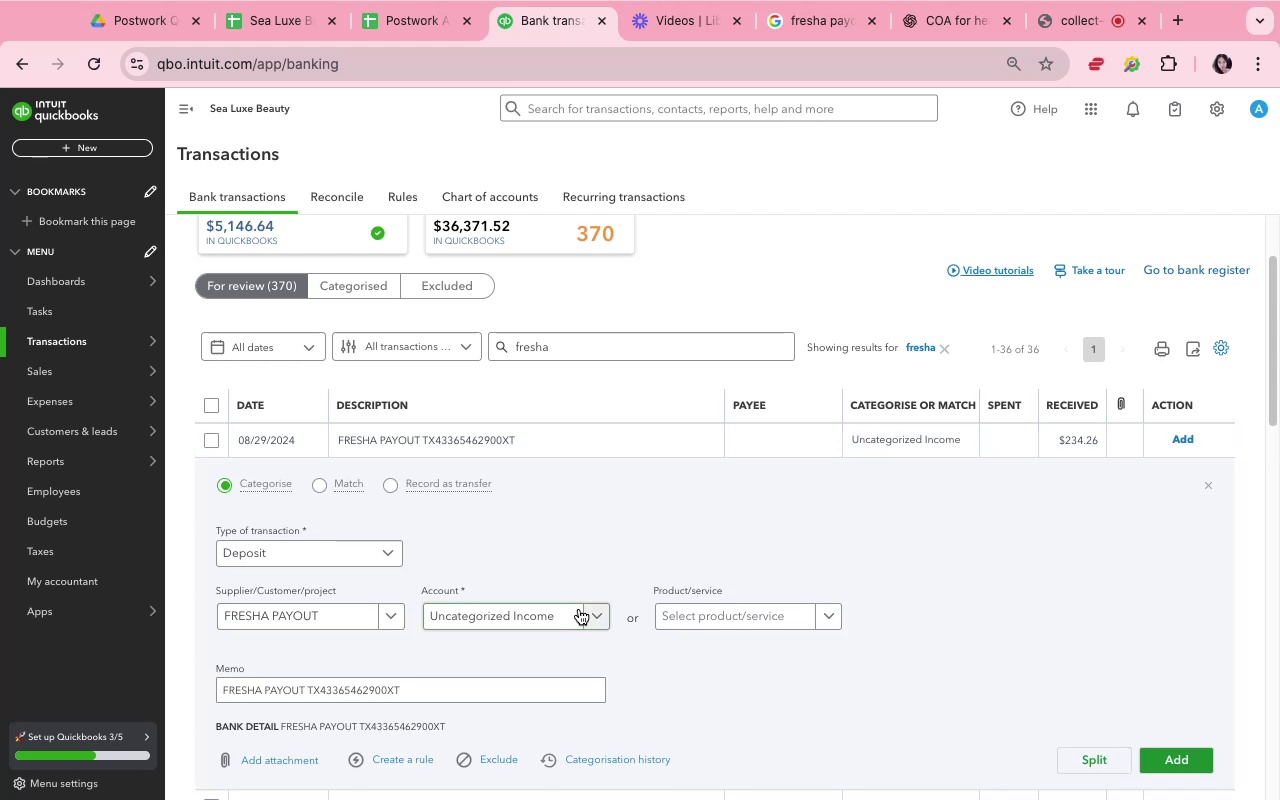 
left_click([595, 613])
 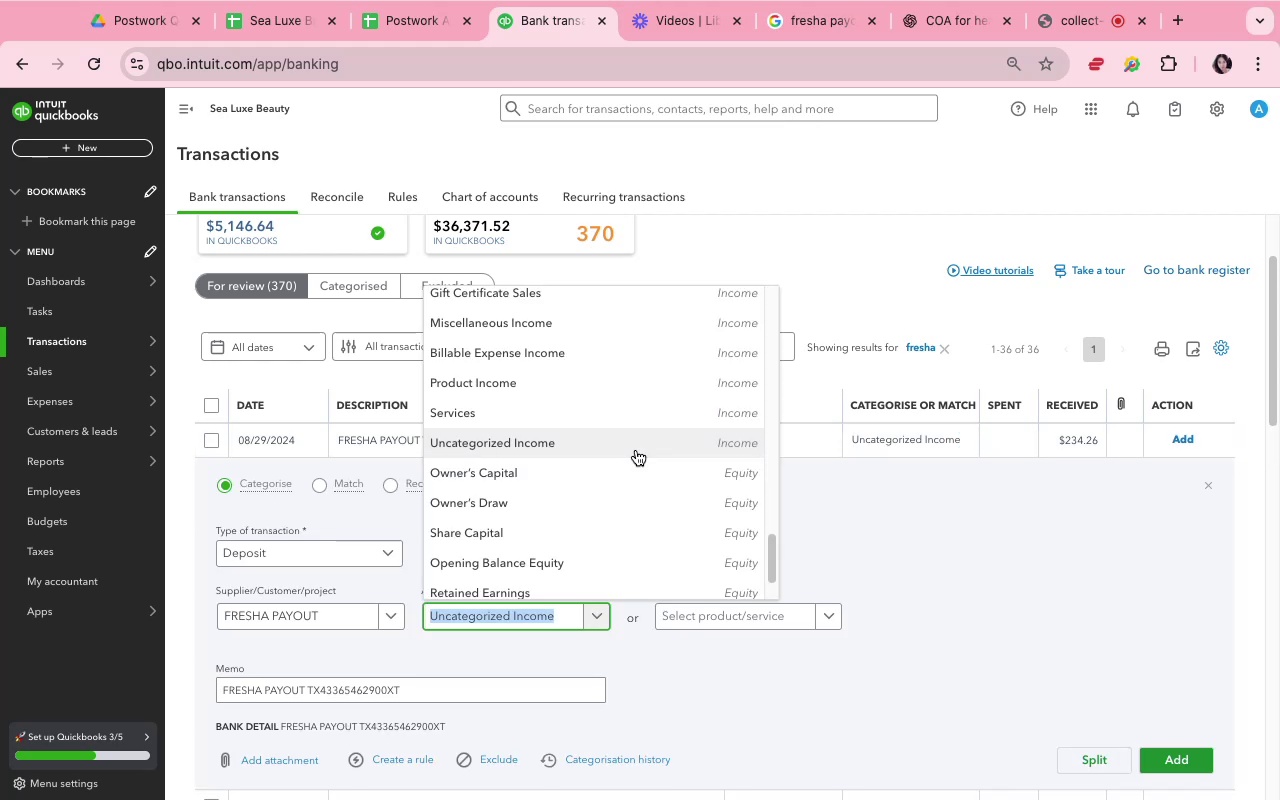 
scroll: coordinate [636, 450], scroll_direction: up, amount: 4.0
 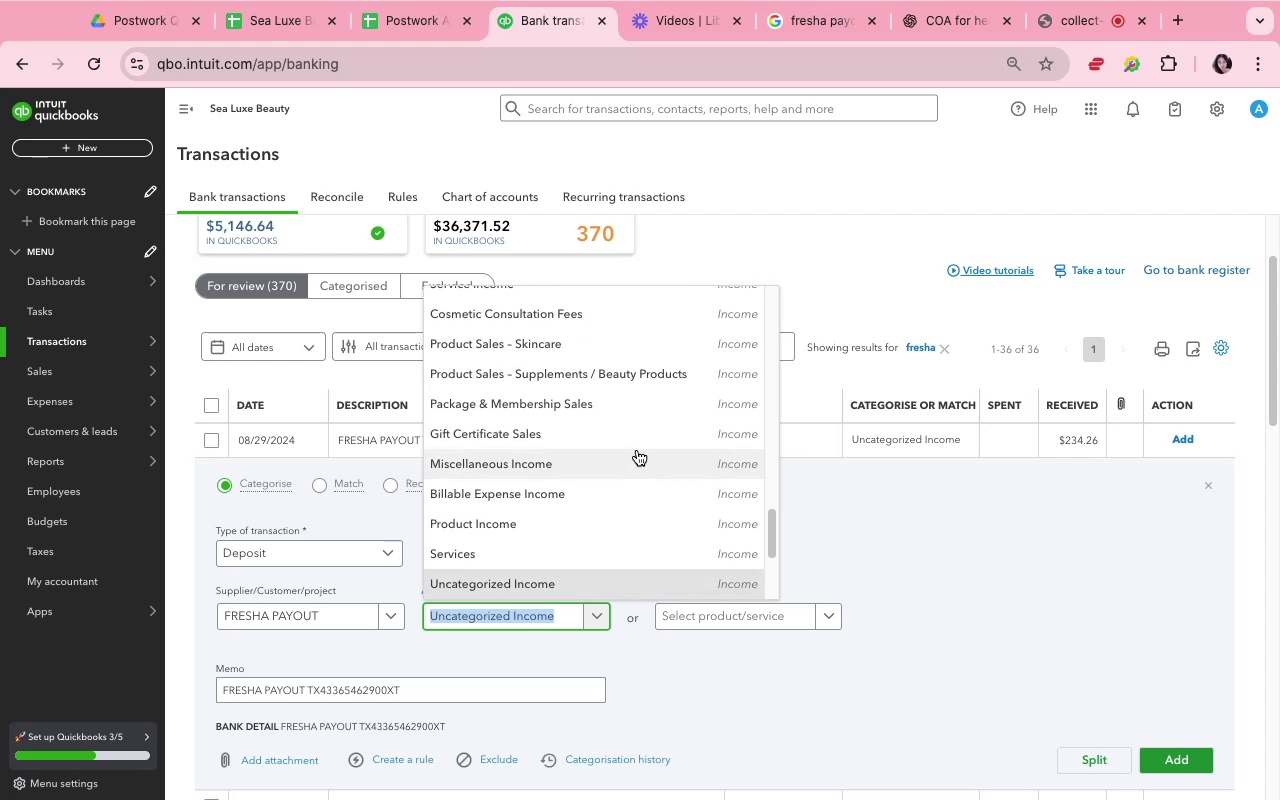 
wait(8.59)
 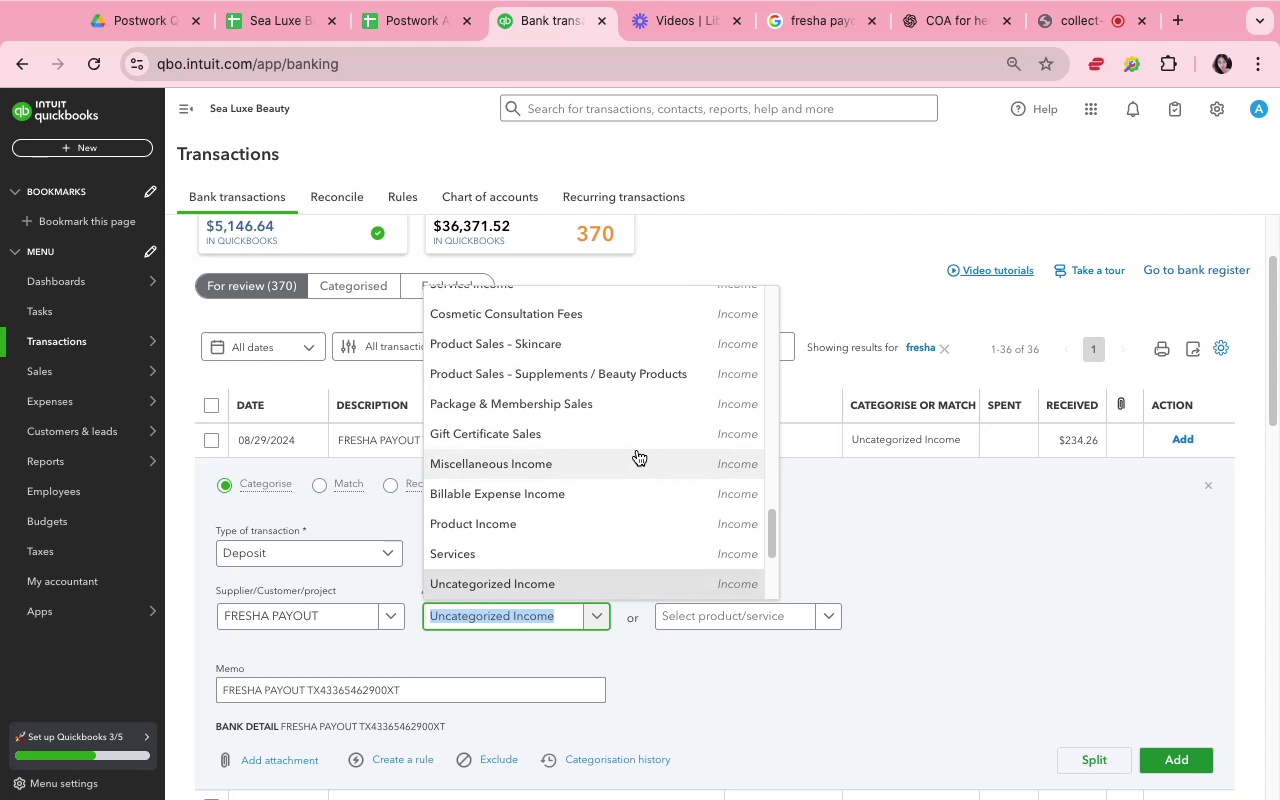 
scroll: coordinate [610, 400], scroll_direction: up, amount: 3.0
 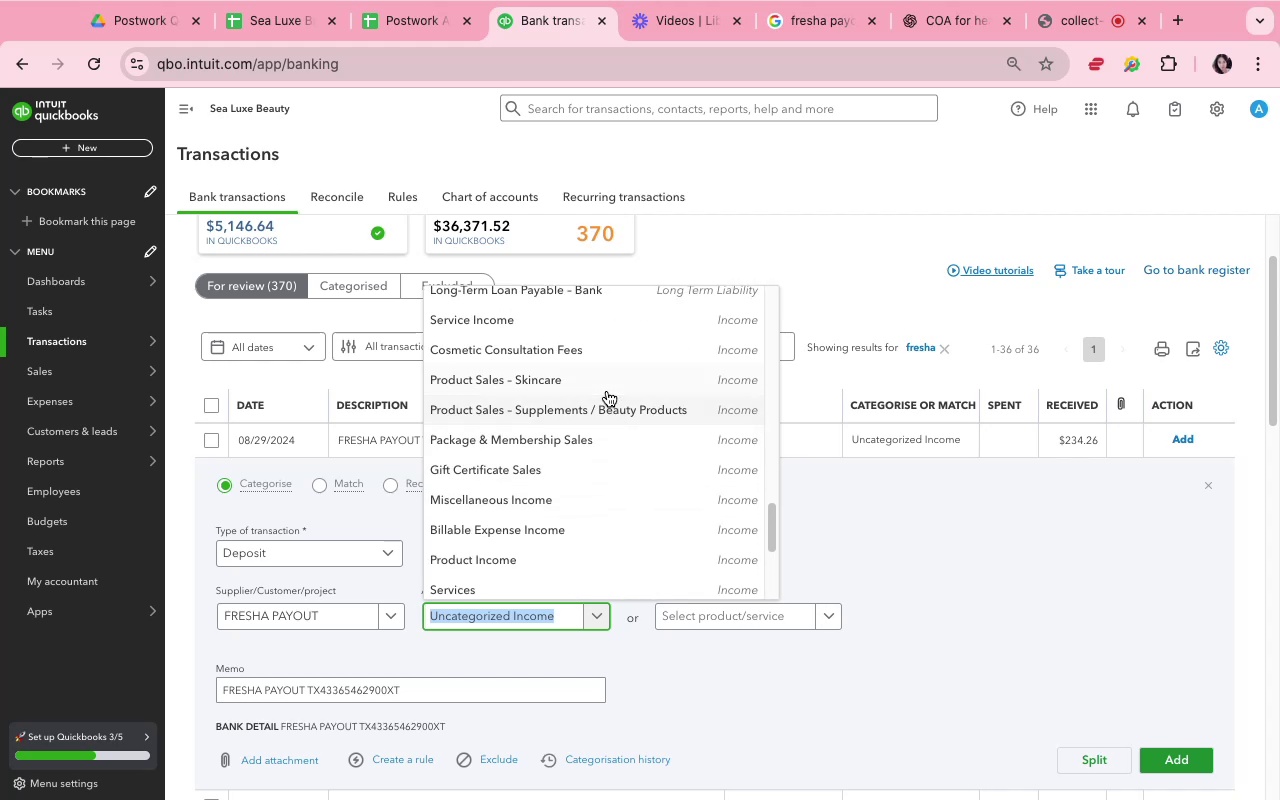 
left_click([607, 391])
 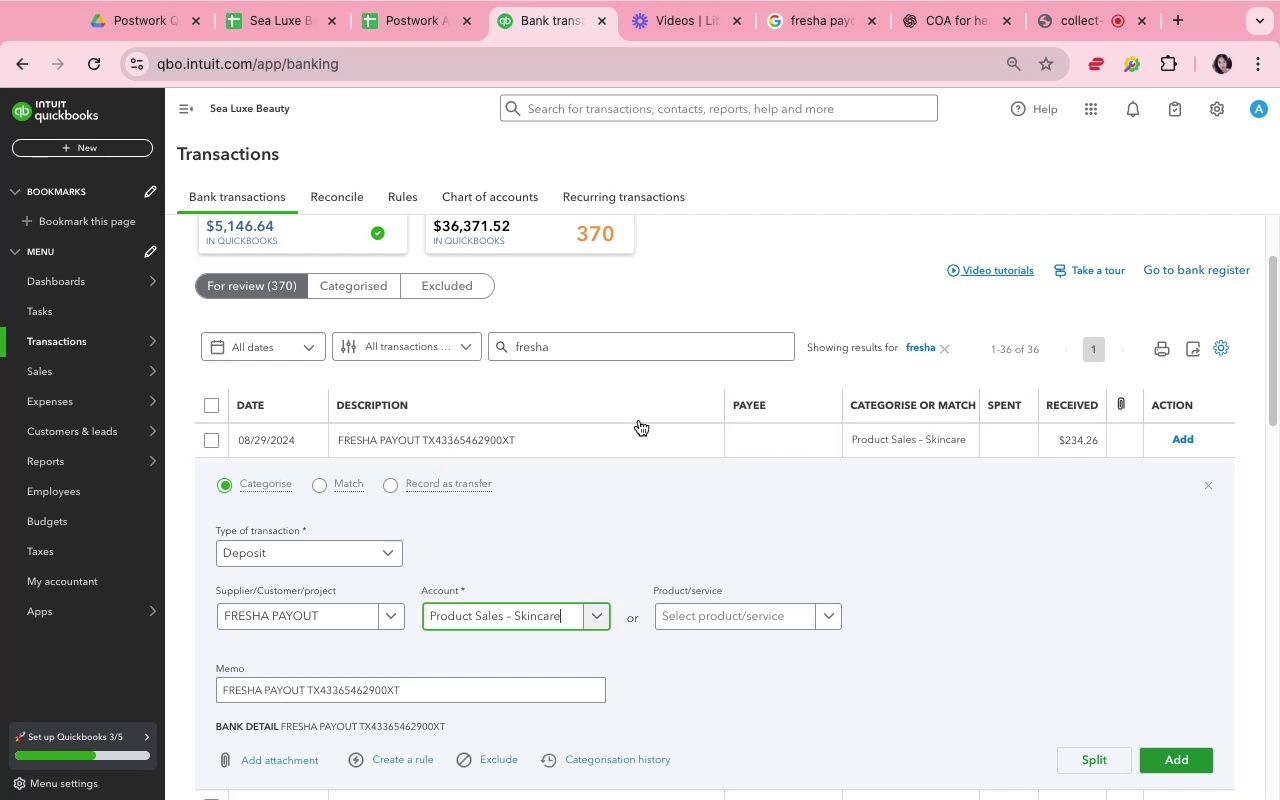 
left_click([701, 517])
 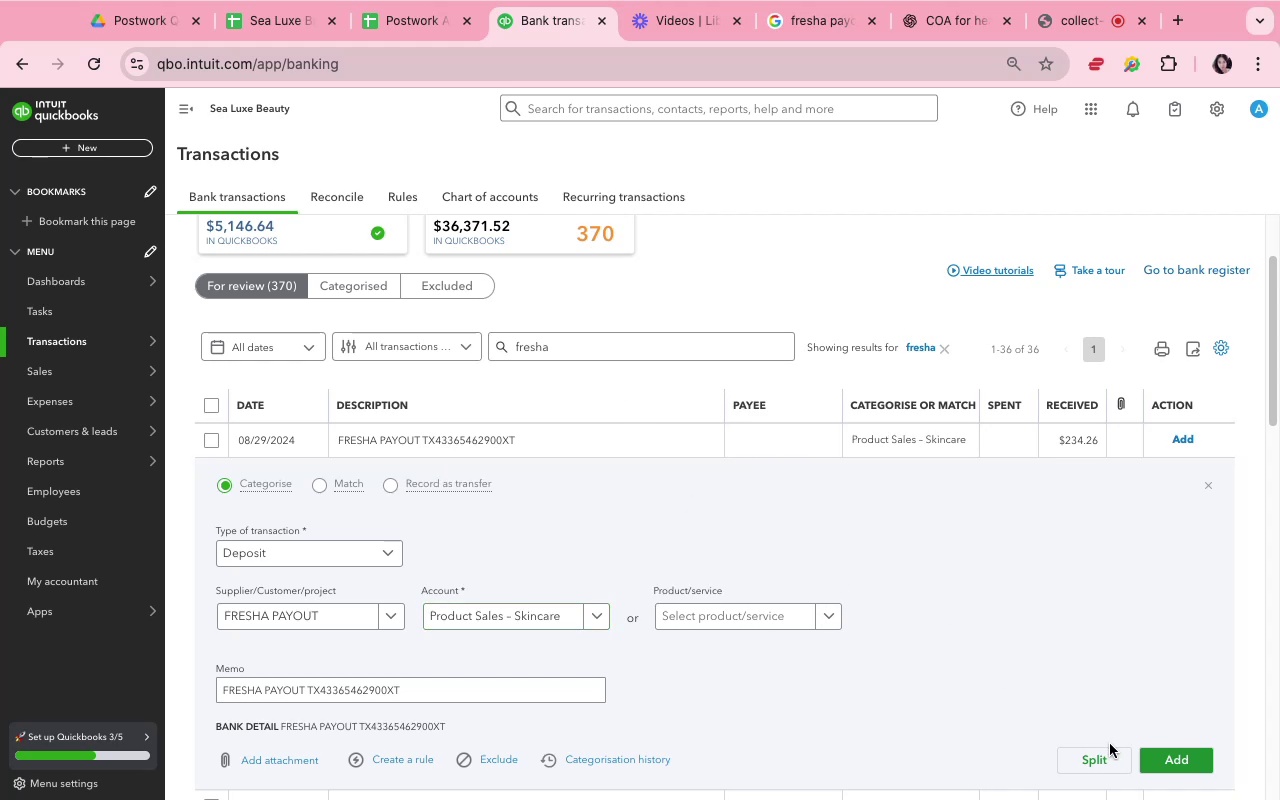 
left_click([1147, 753])
 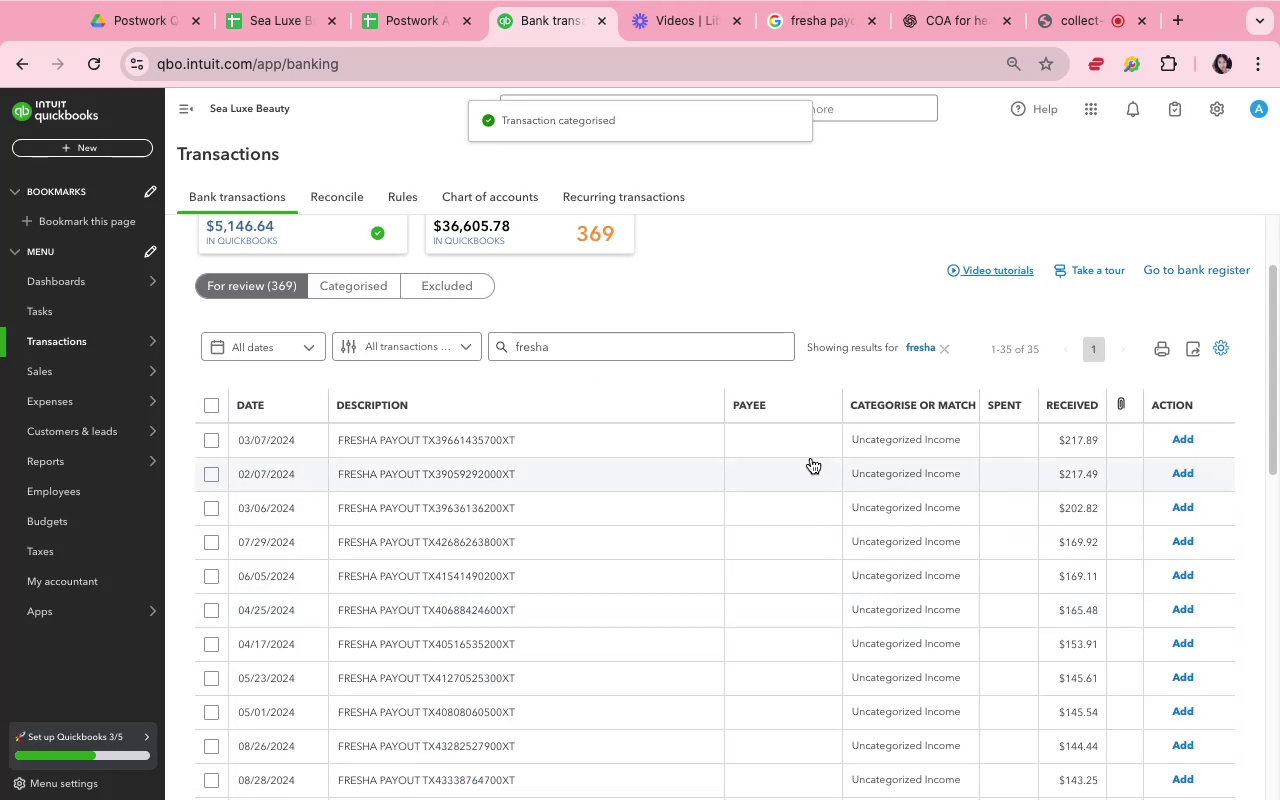 
left_click([794, 430])
 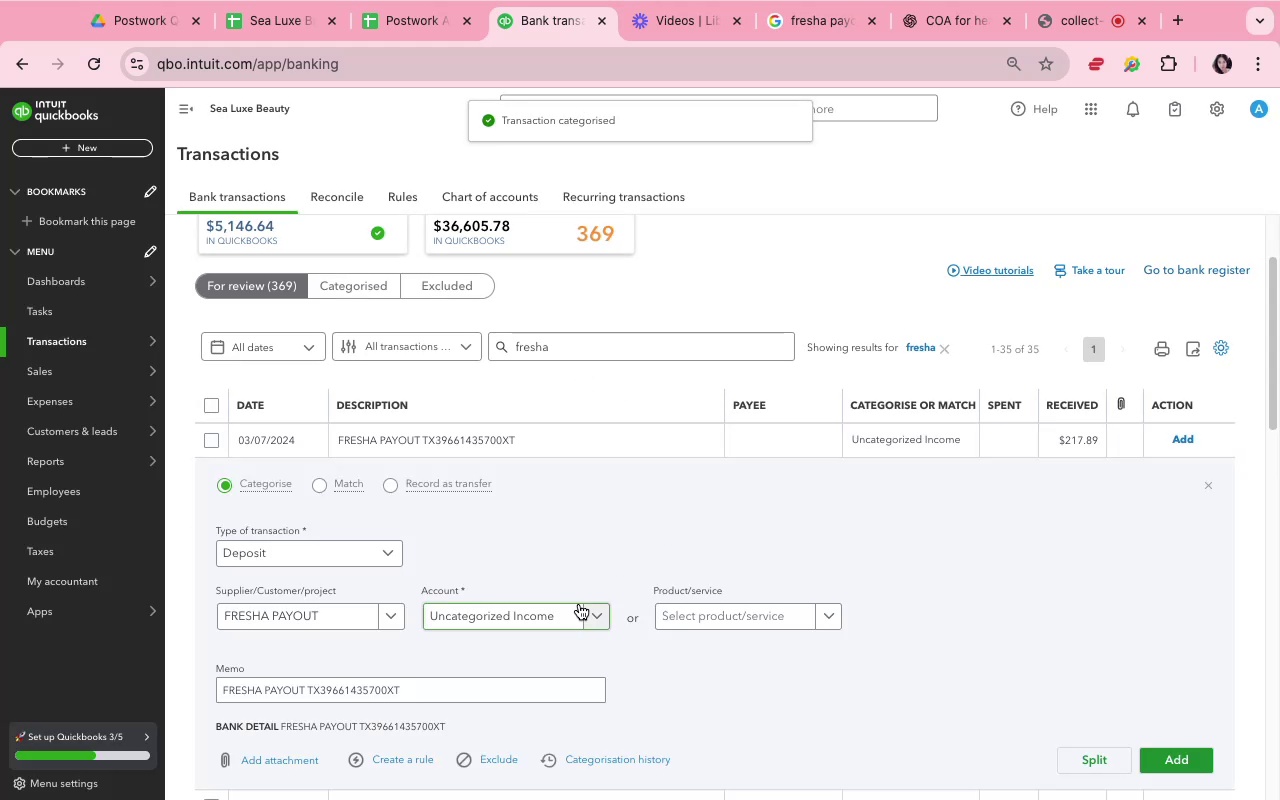 
left_click([587, 612])
 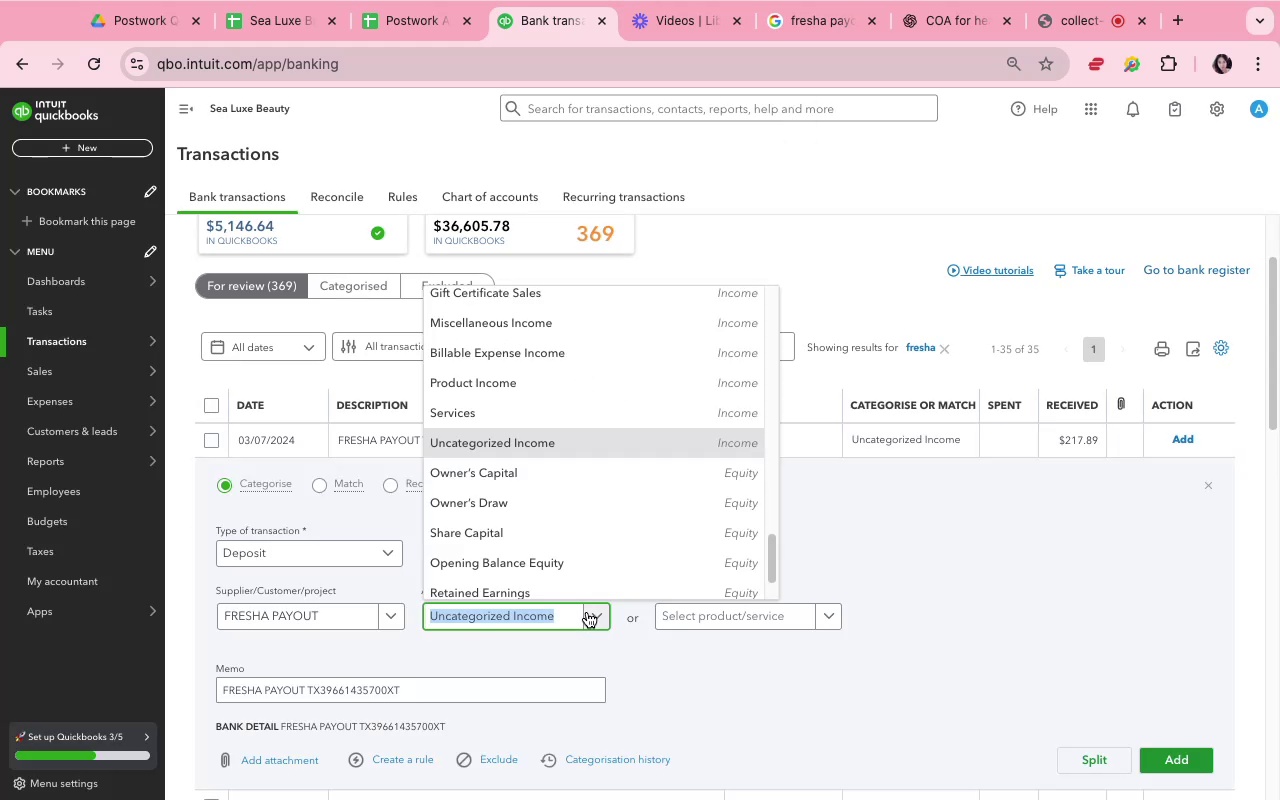 
scroll: coordinate [636, 488], scroll_direction: down, amount: 15.0
 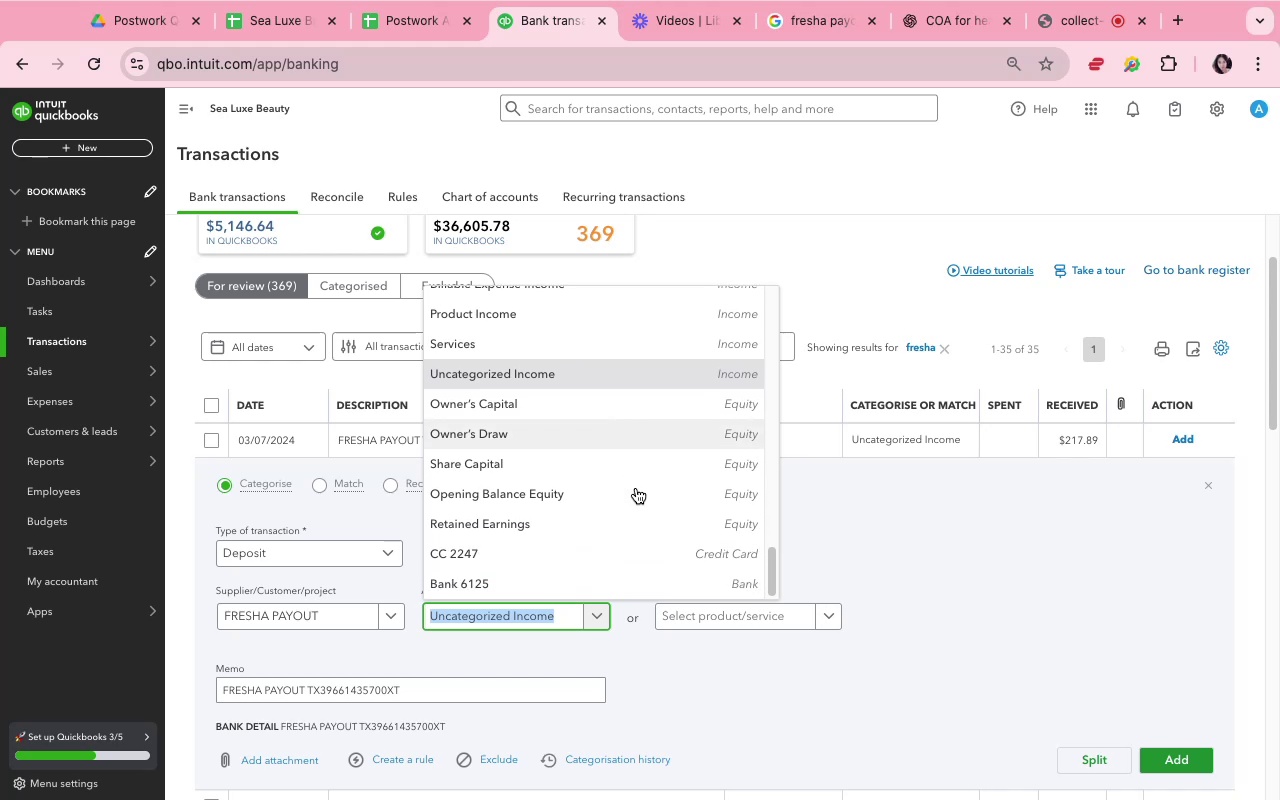 
scroll: coordinate [692, 531], scroll_direction: up, amount: 27.0
 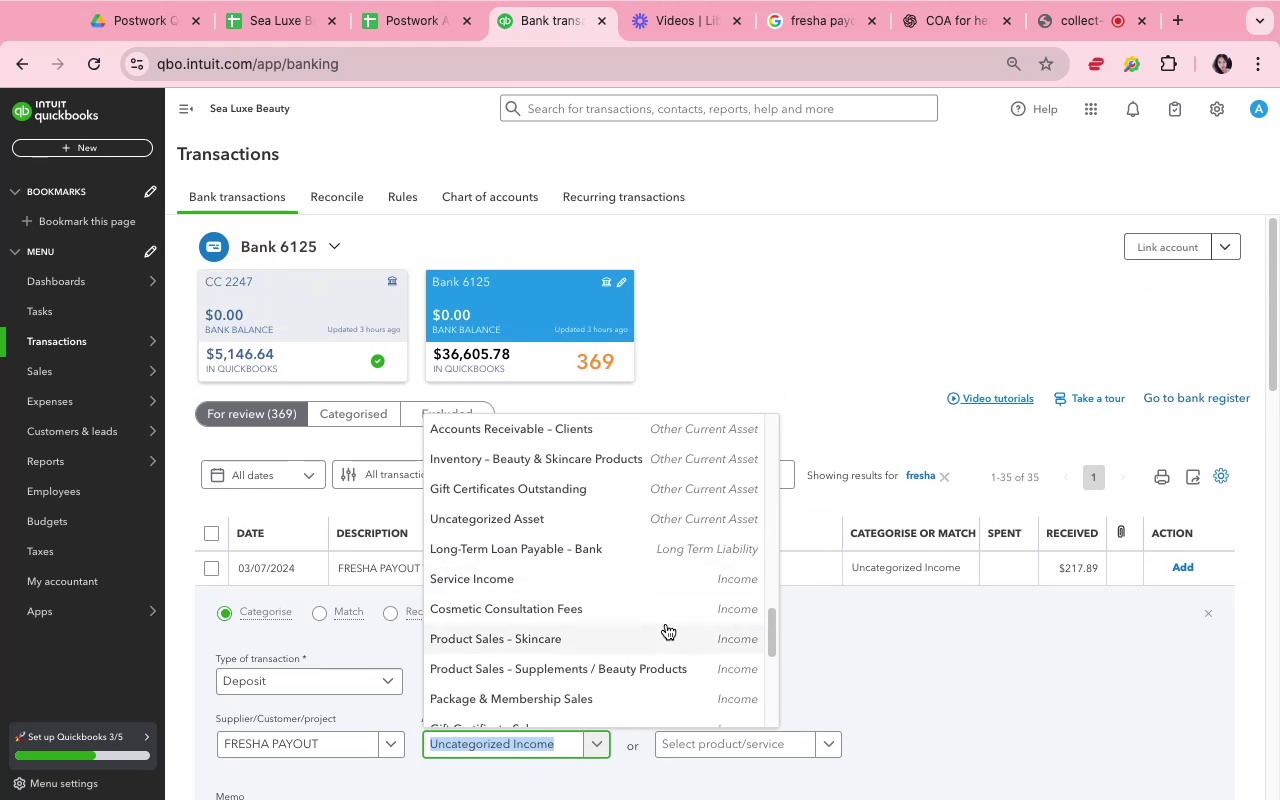 
scroll: coordinate [658, 511], scroll_direction: down, amount: 16.0
 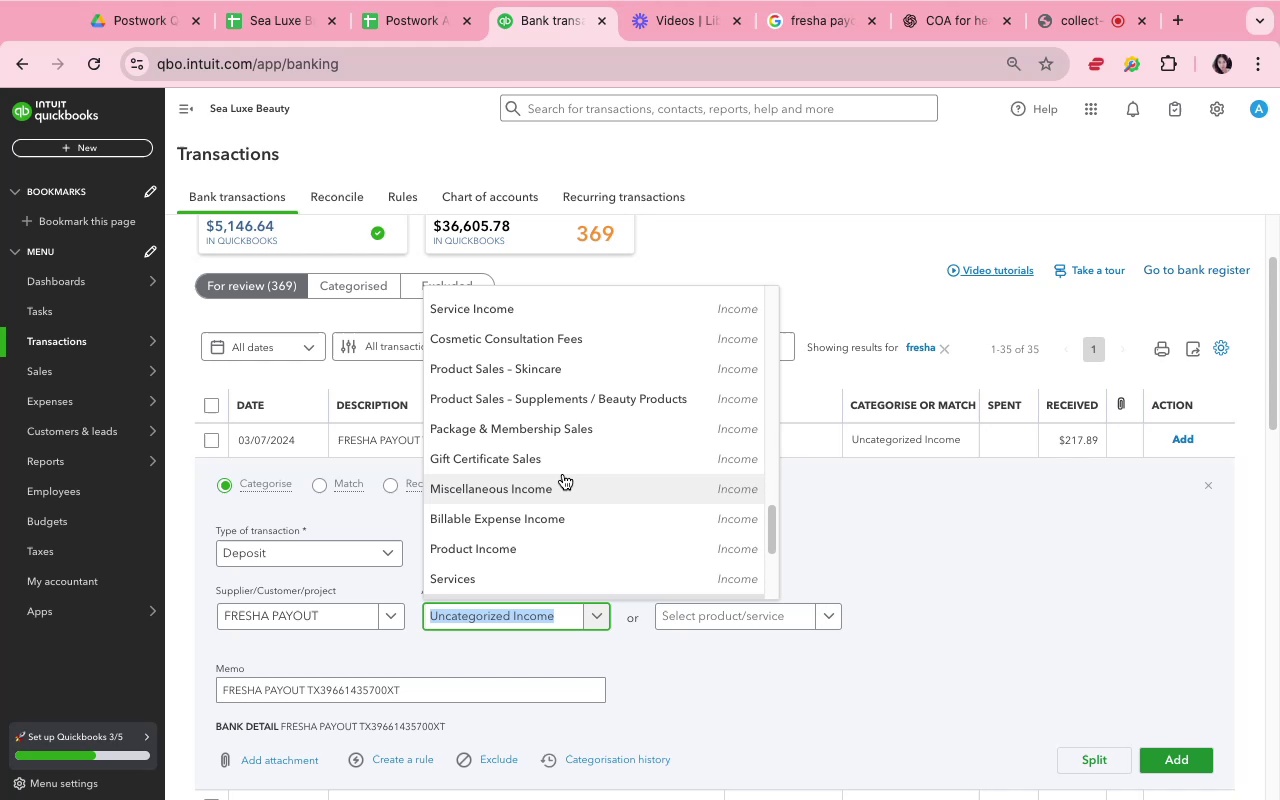 
left_click([561, 466])
 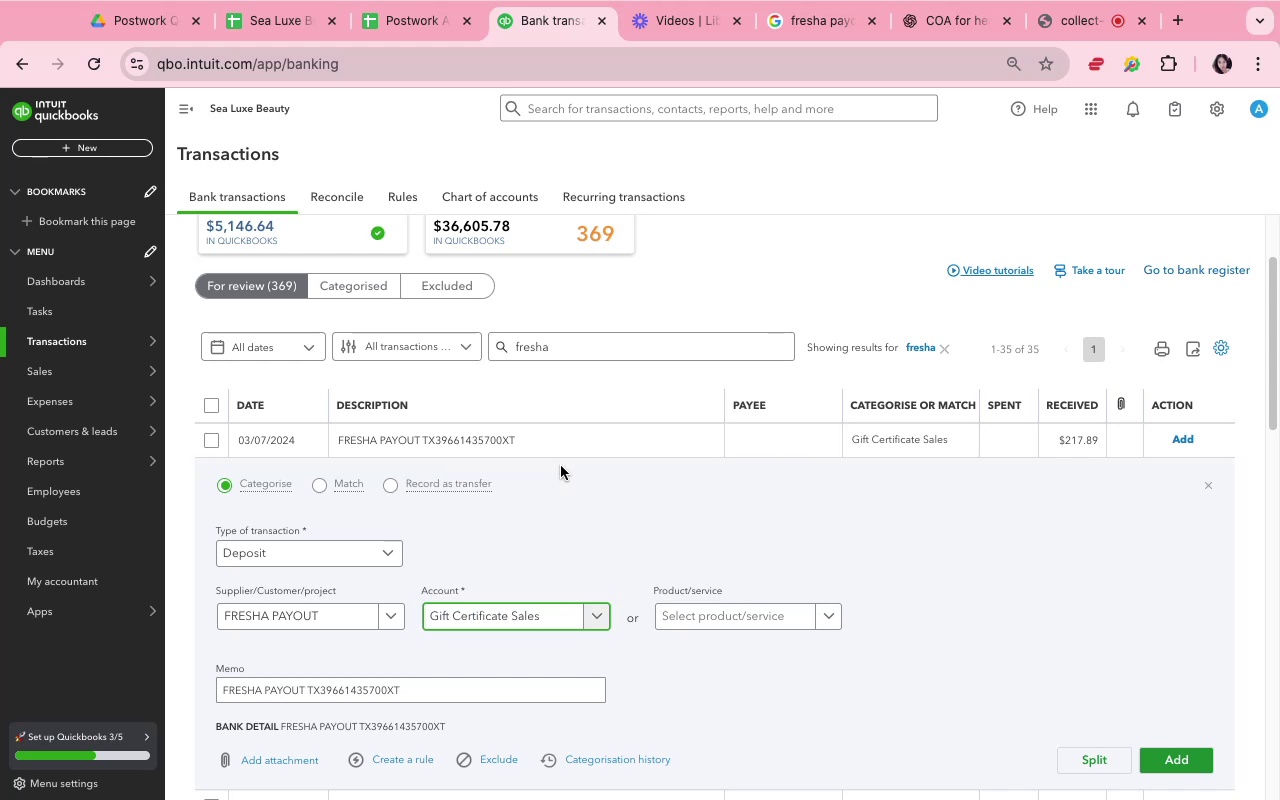 
left_click([607, 512])
 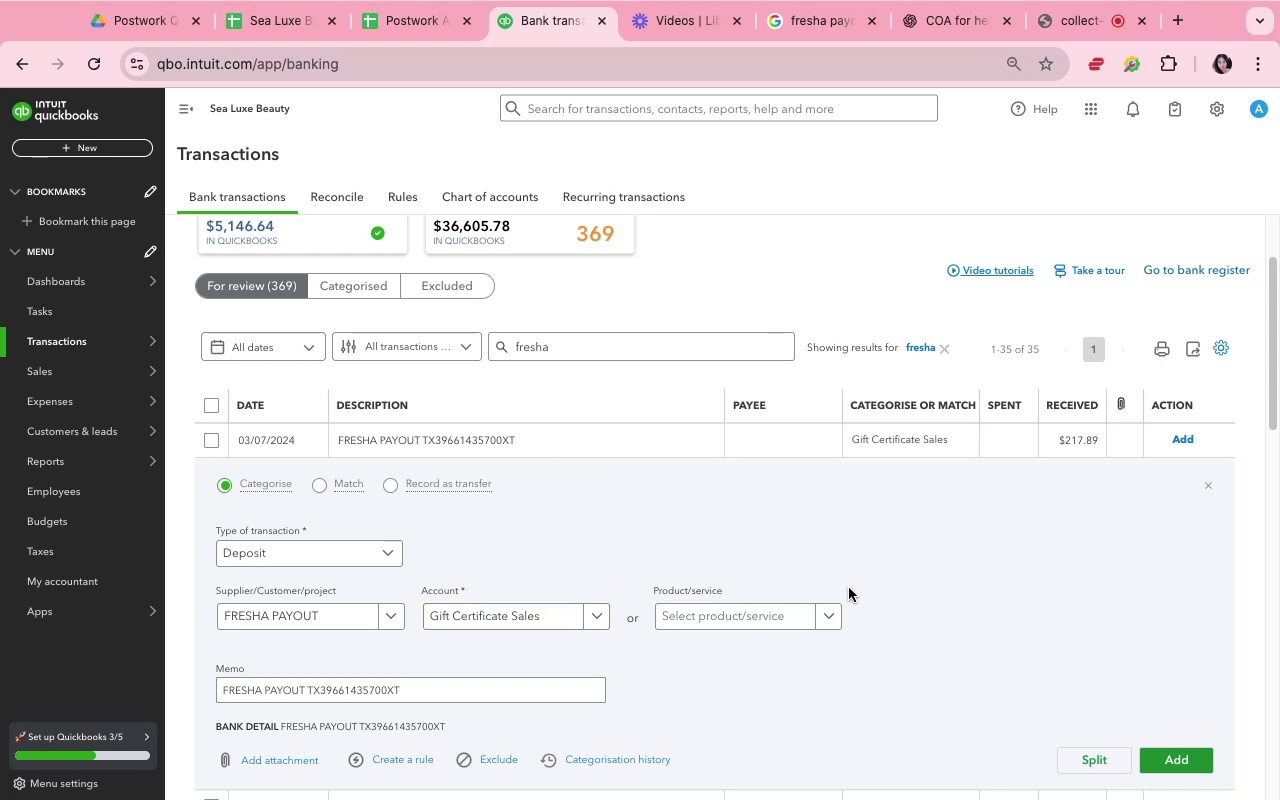 
left_click([961, 615])
 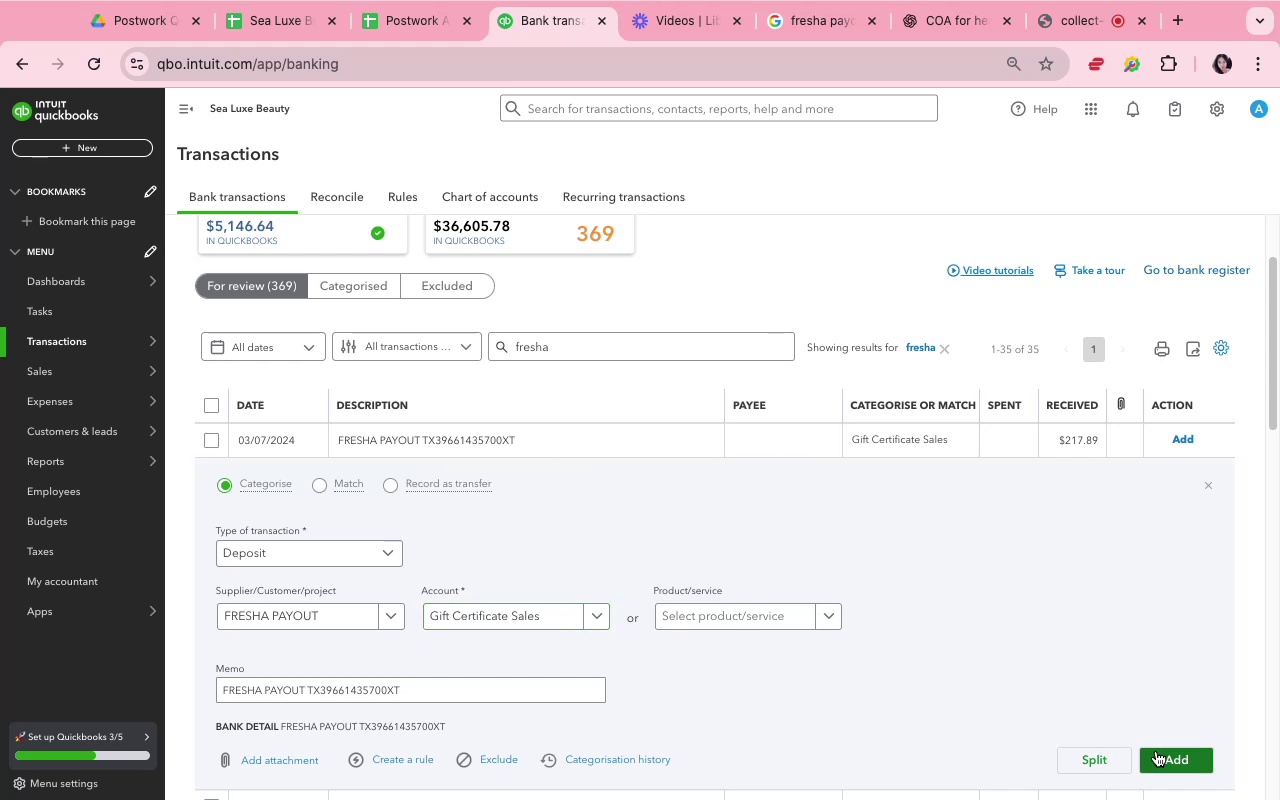 
left_click([1159, 752])
 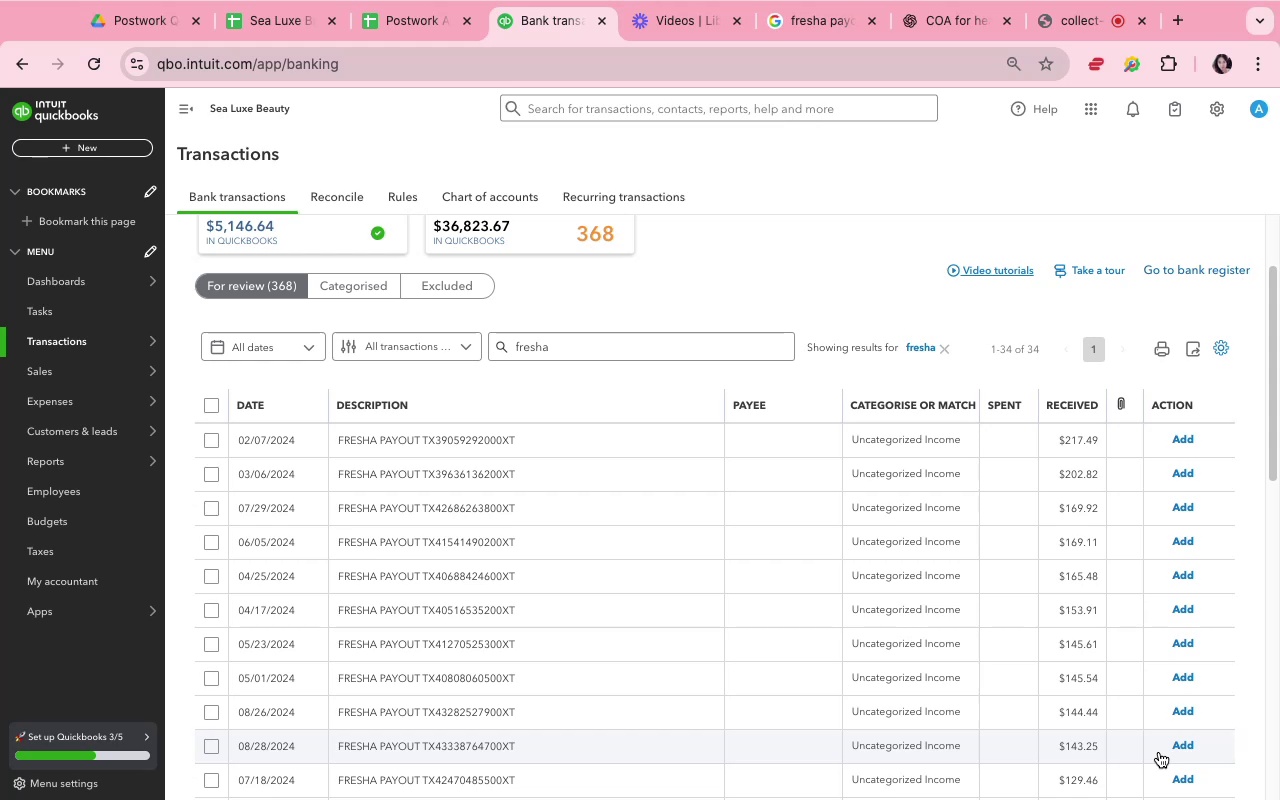 
wait(12.37)
 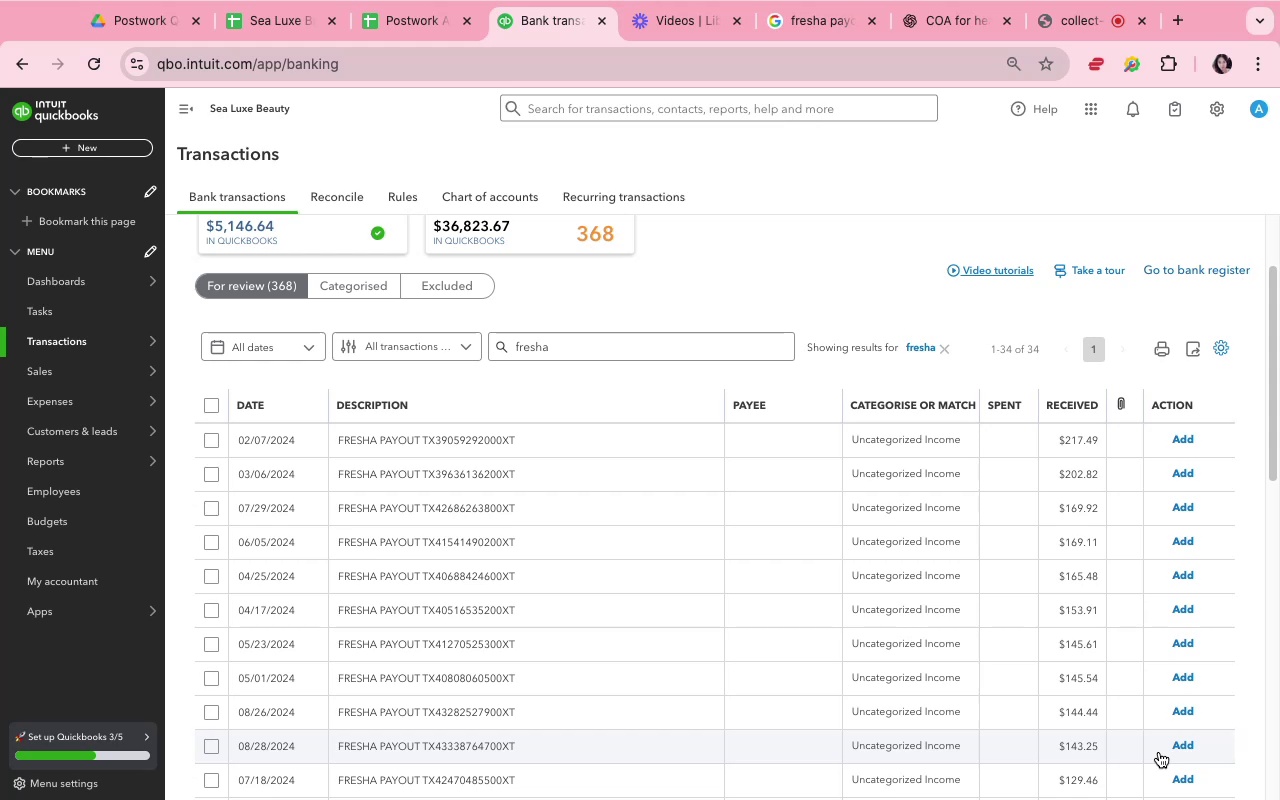 
left_click([798, 440])
 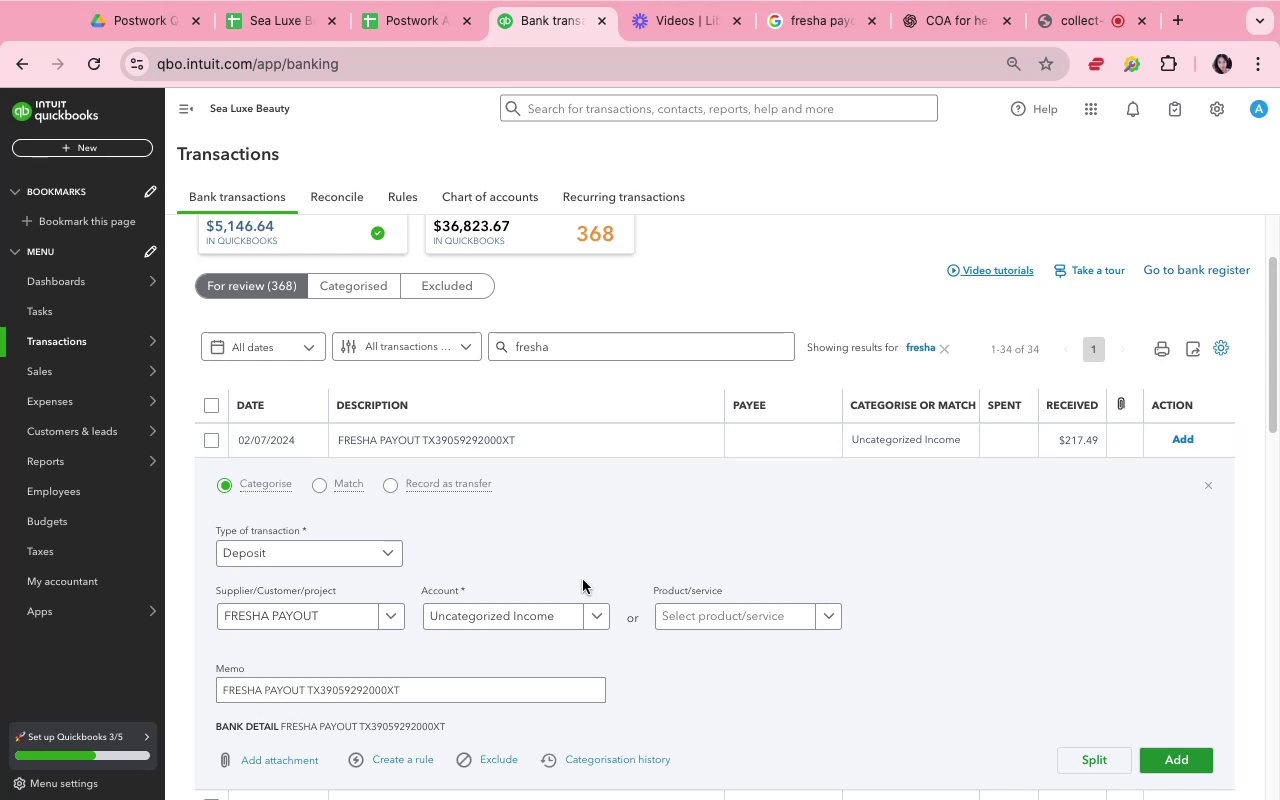 
left_click([603, 611])
 